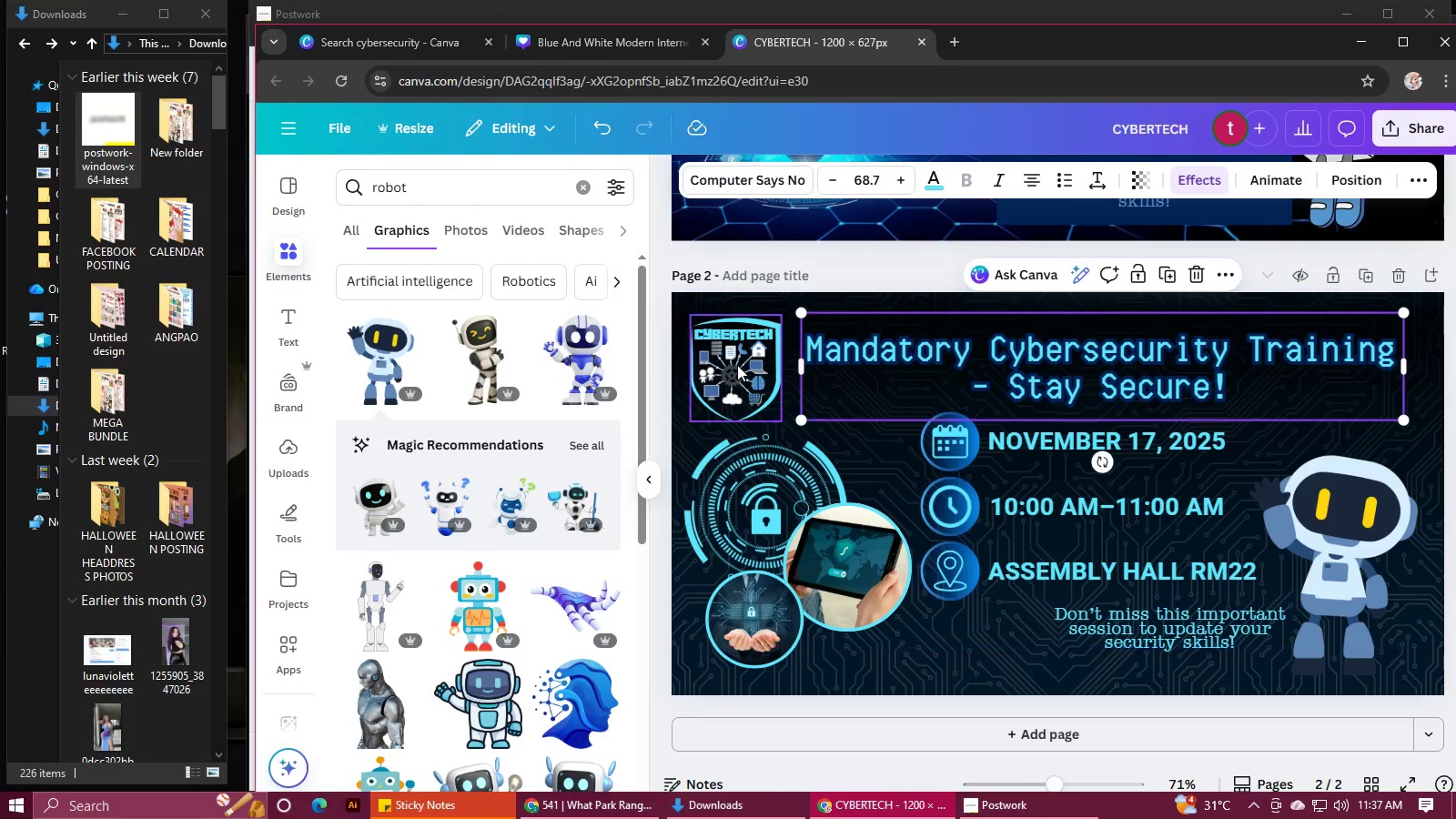 
left_click([737, 365])
 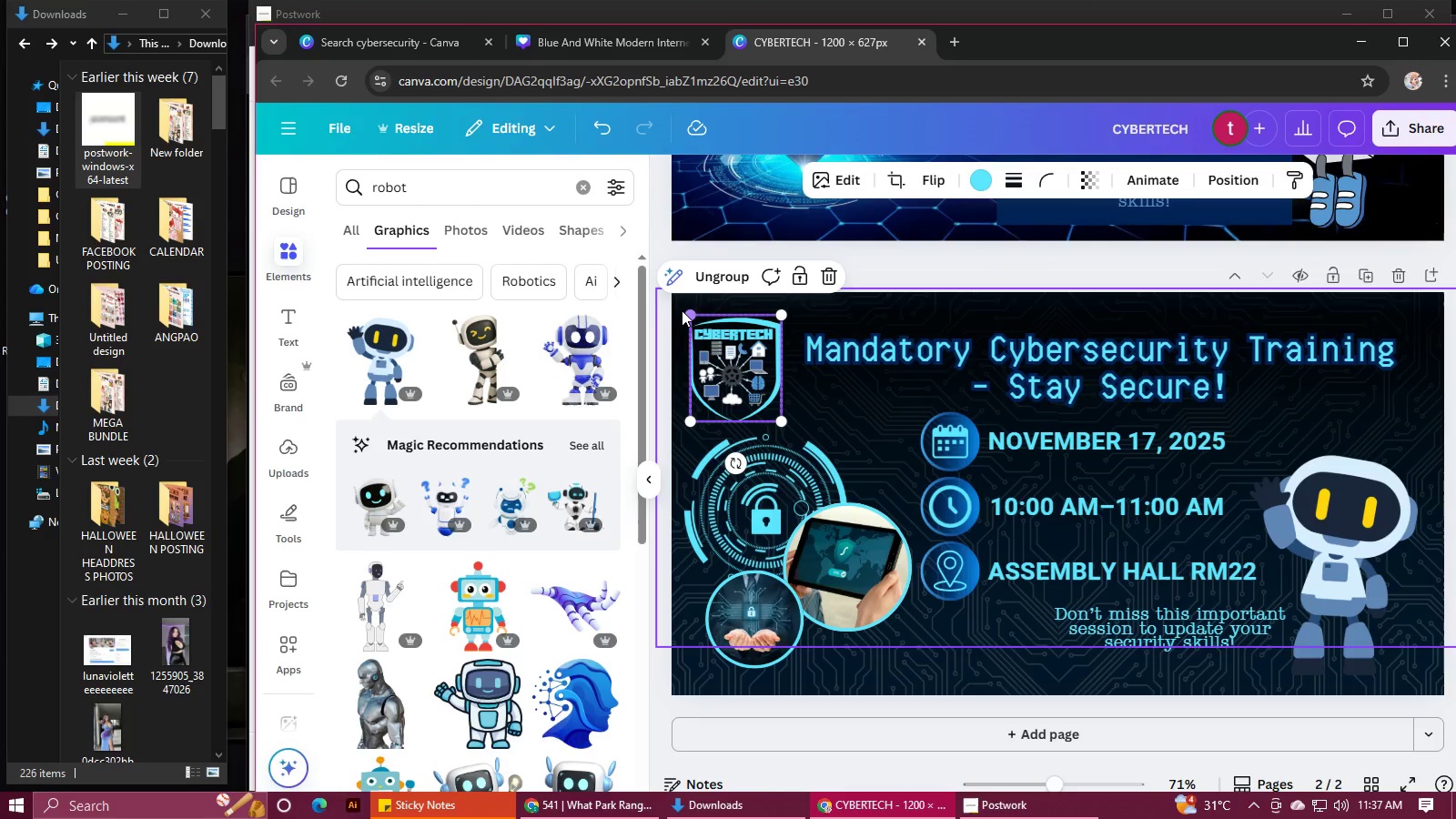 
left_click_drag(start_coordinate=[682, 313], to_coordinate=[713, 338])
 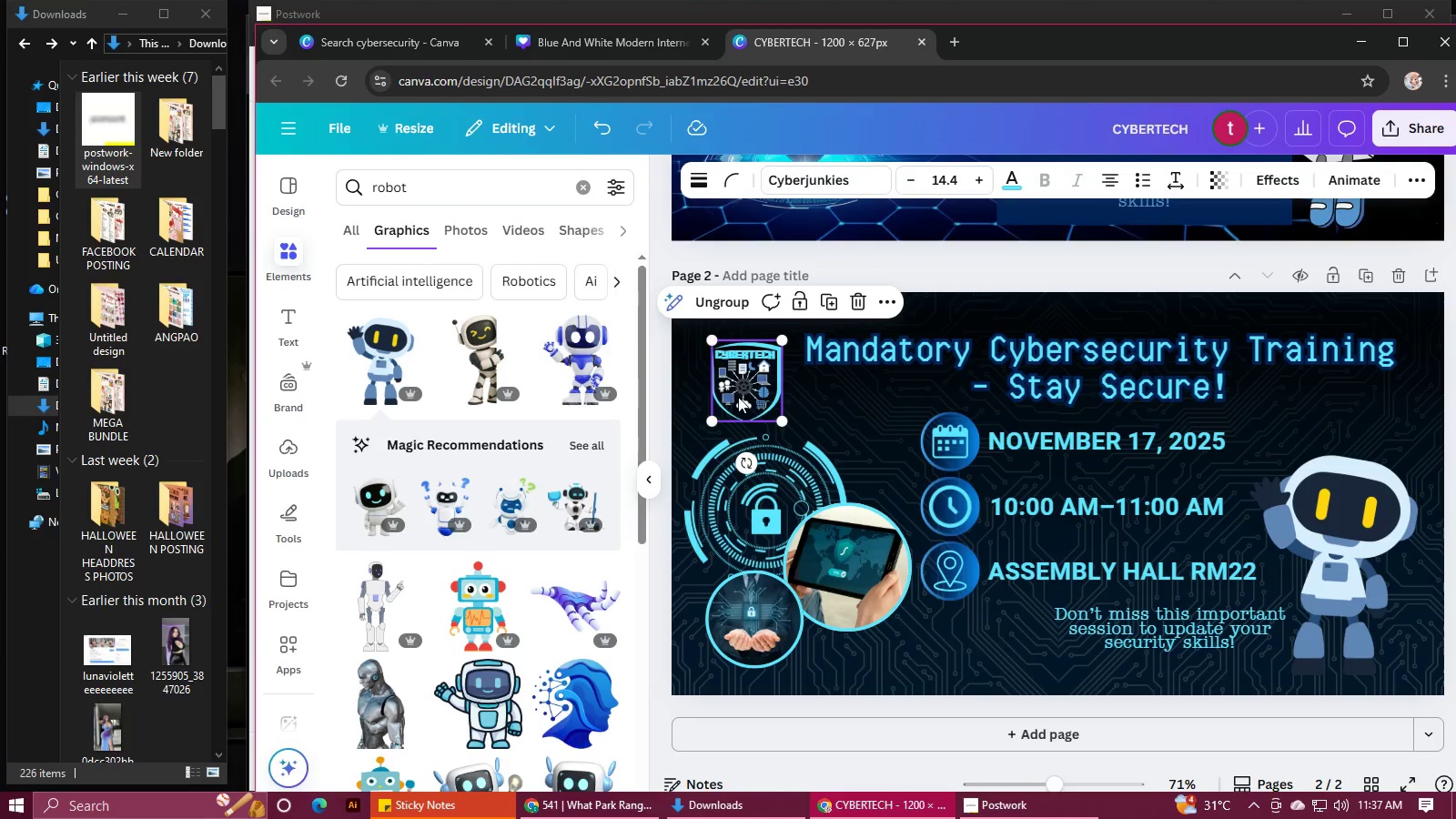 
left_click_drag(start_coordinate=[738, 397], to_coordinate=[745, 387])
 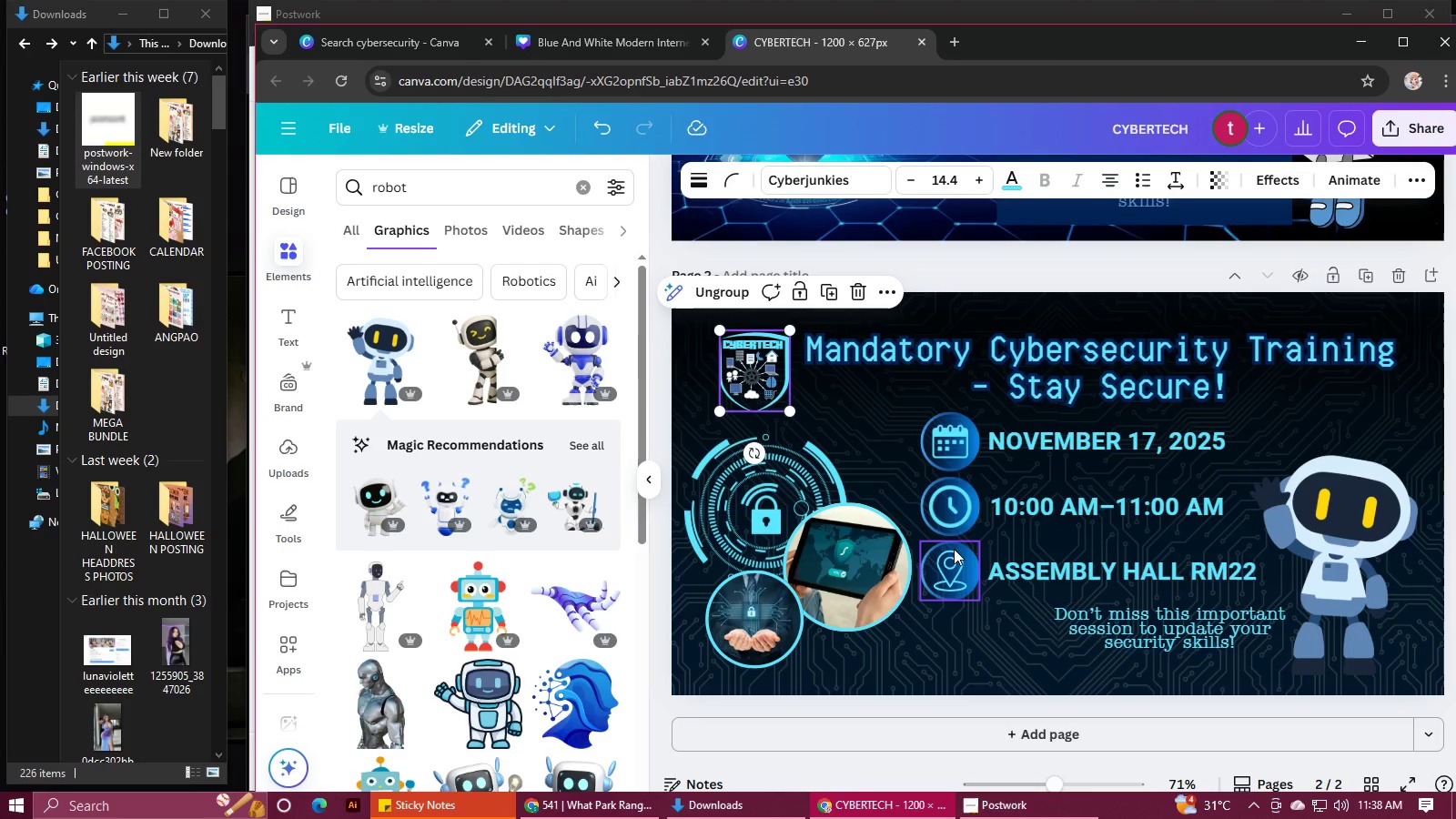 
wait(9.32)
 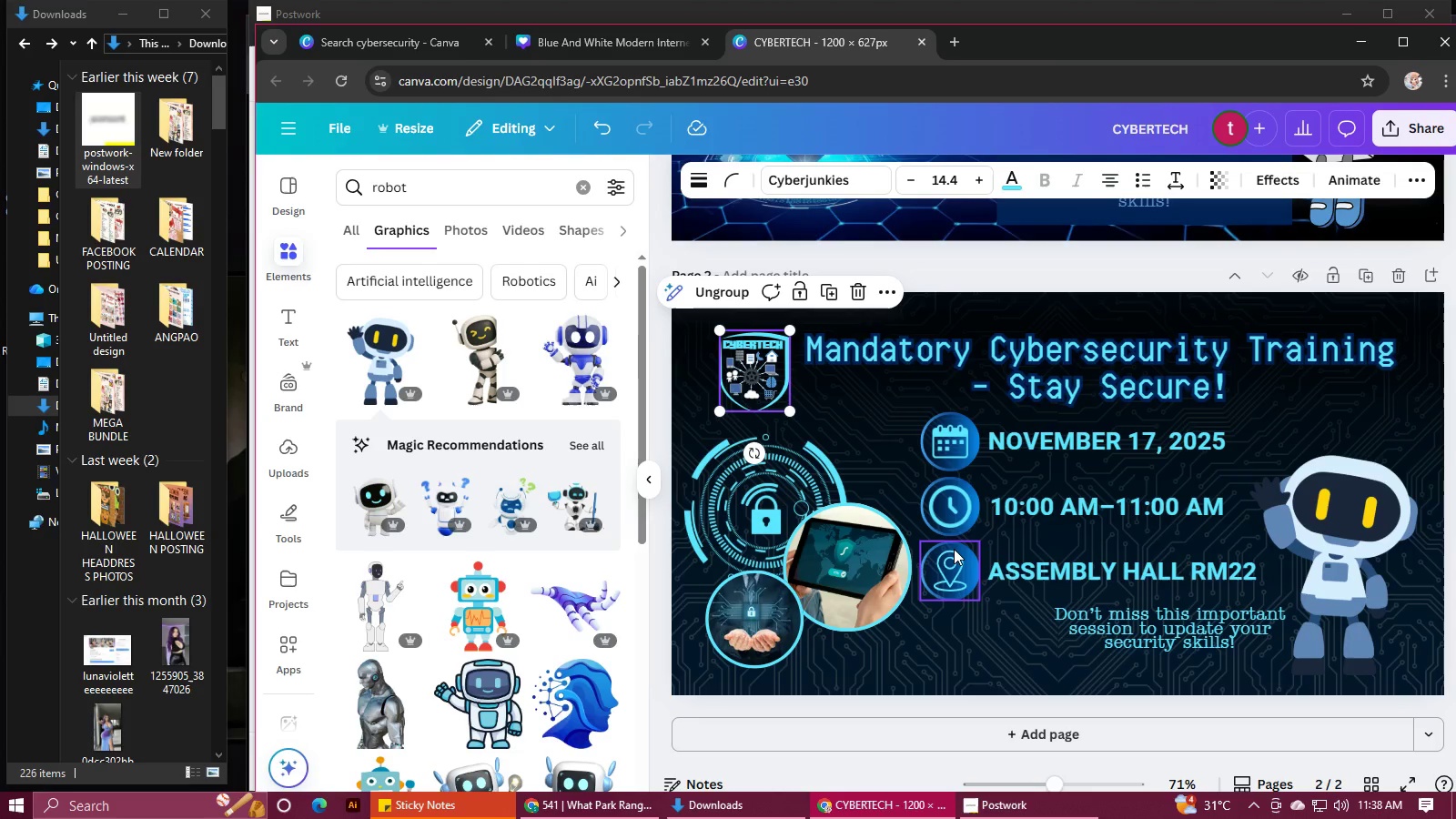 
left_click([1354, 533])
 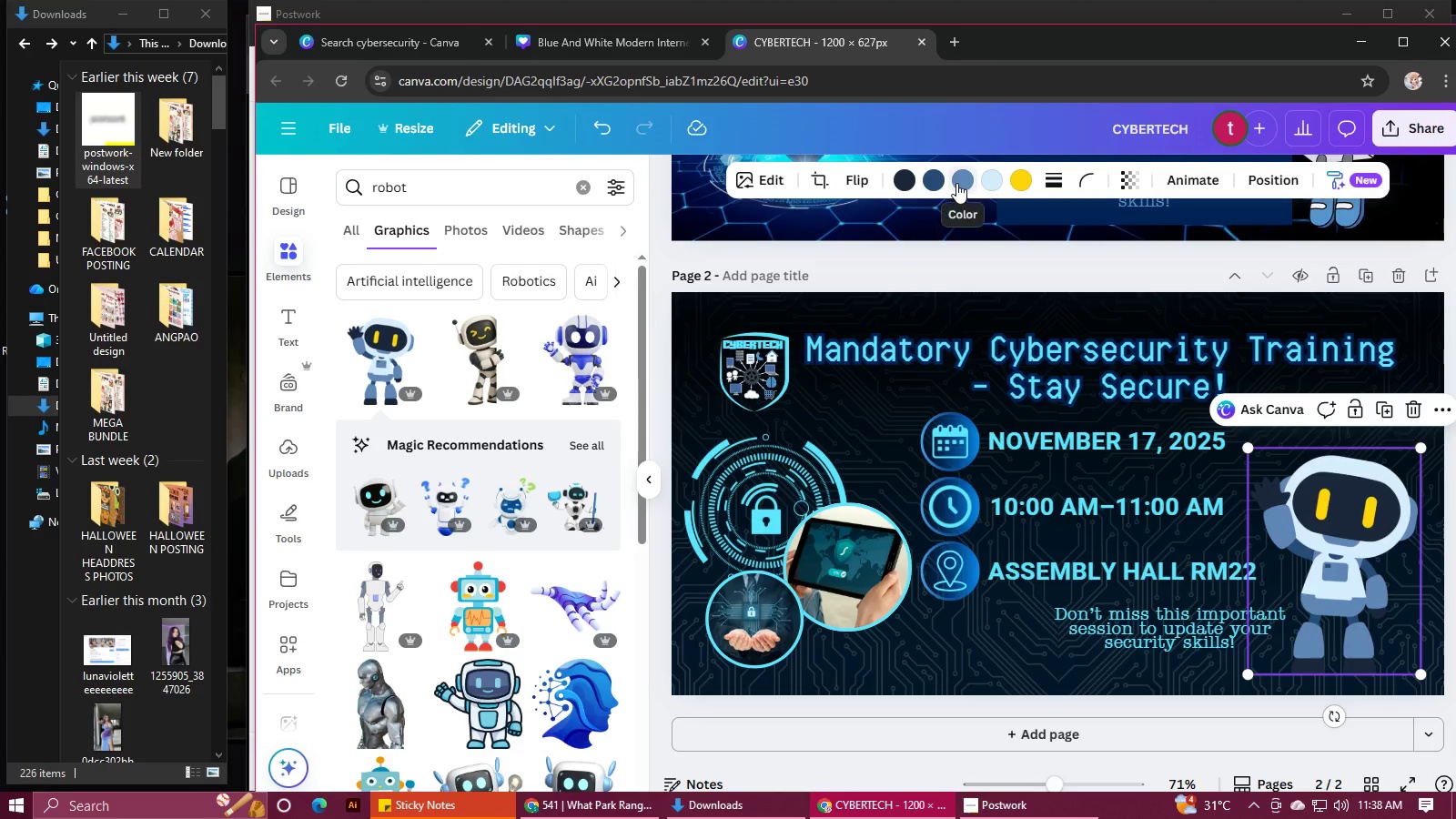 
left_click([959, 181])
 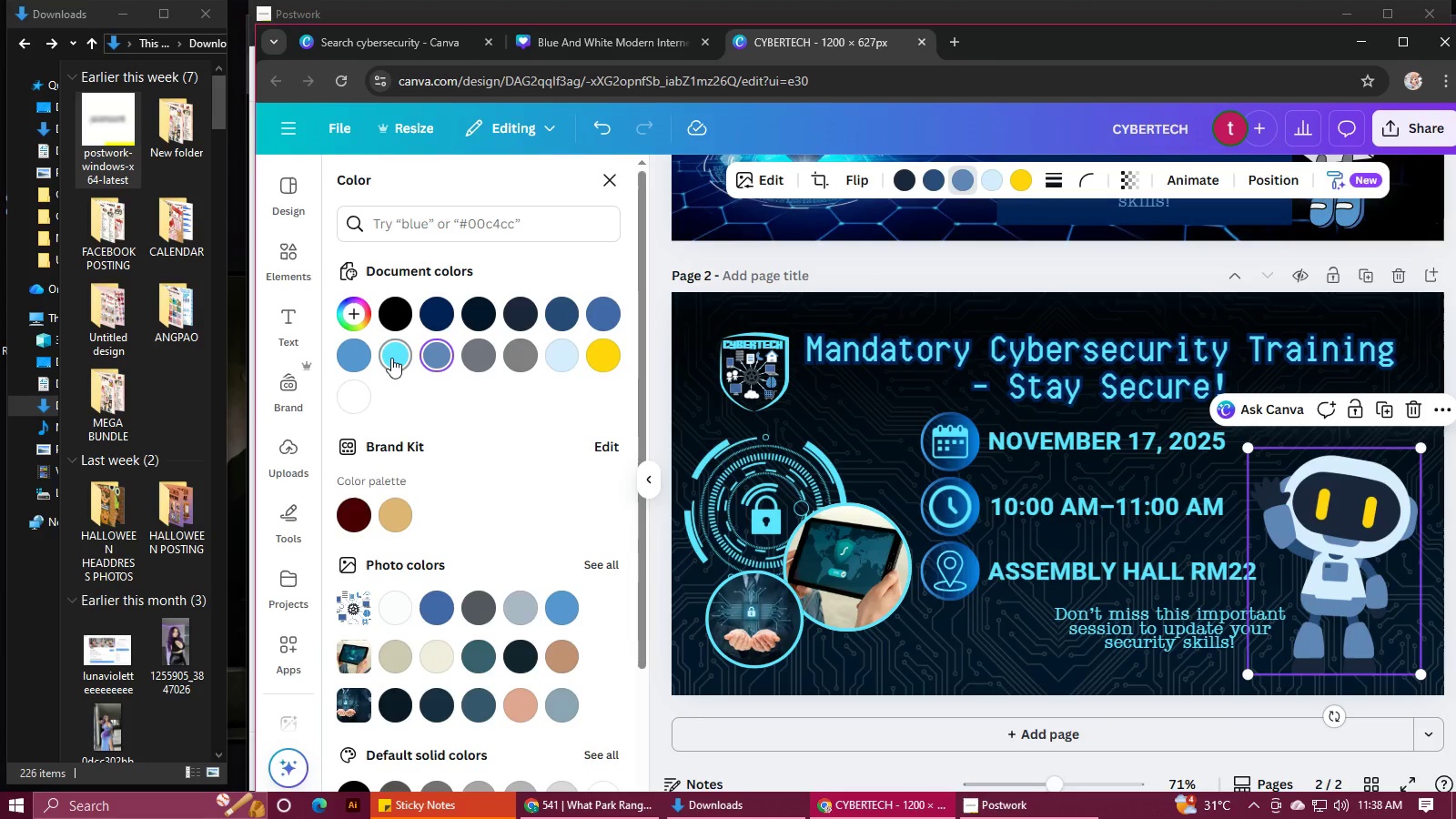 
left_click([391, 358])
 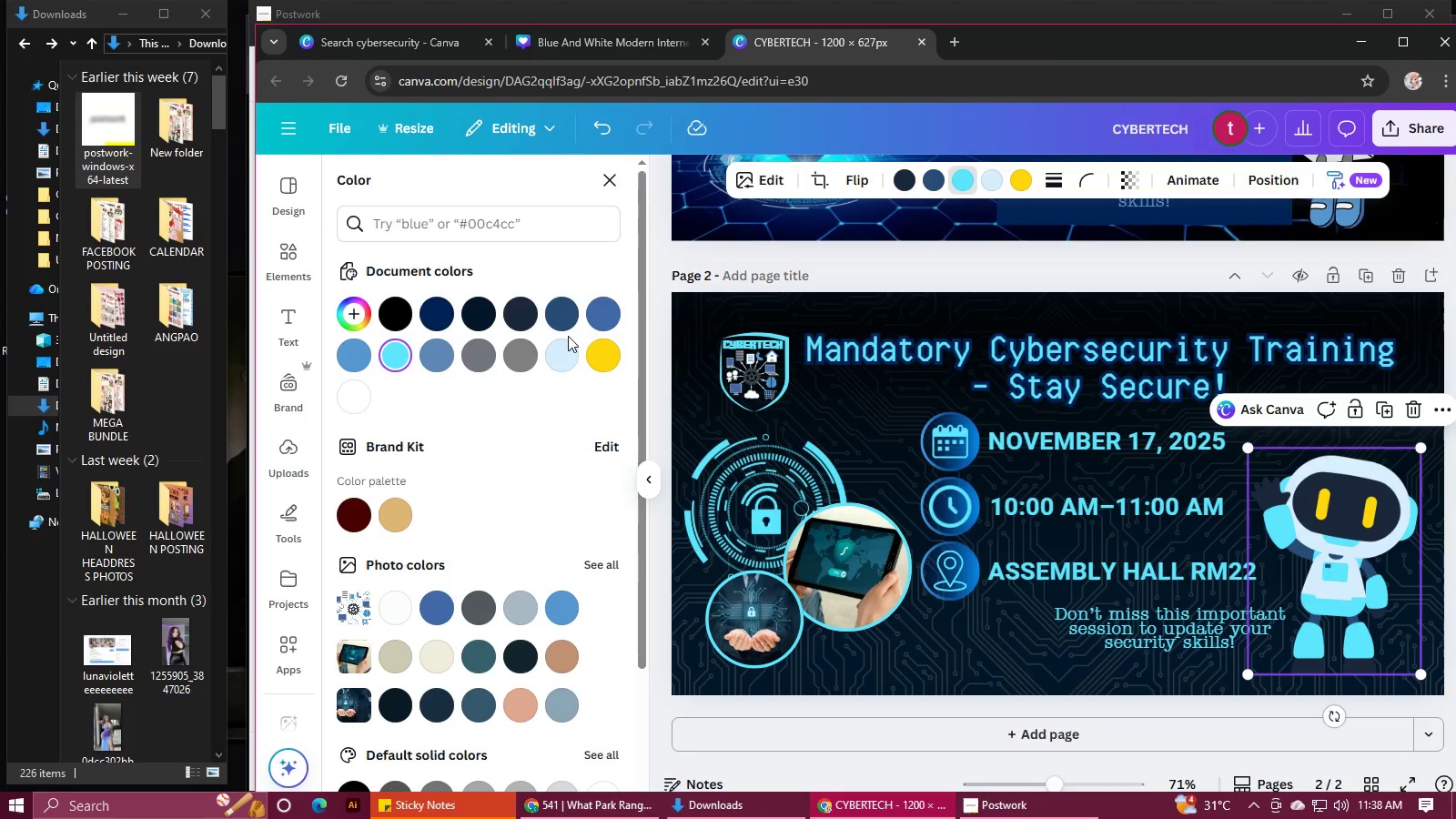 
left_click([572, 615])
 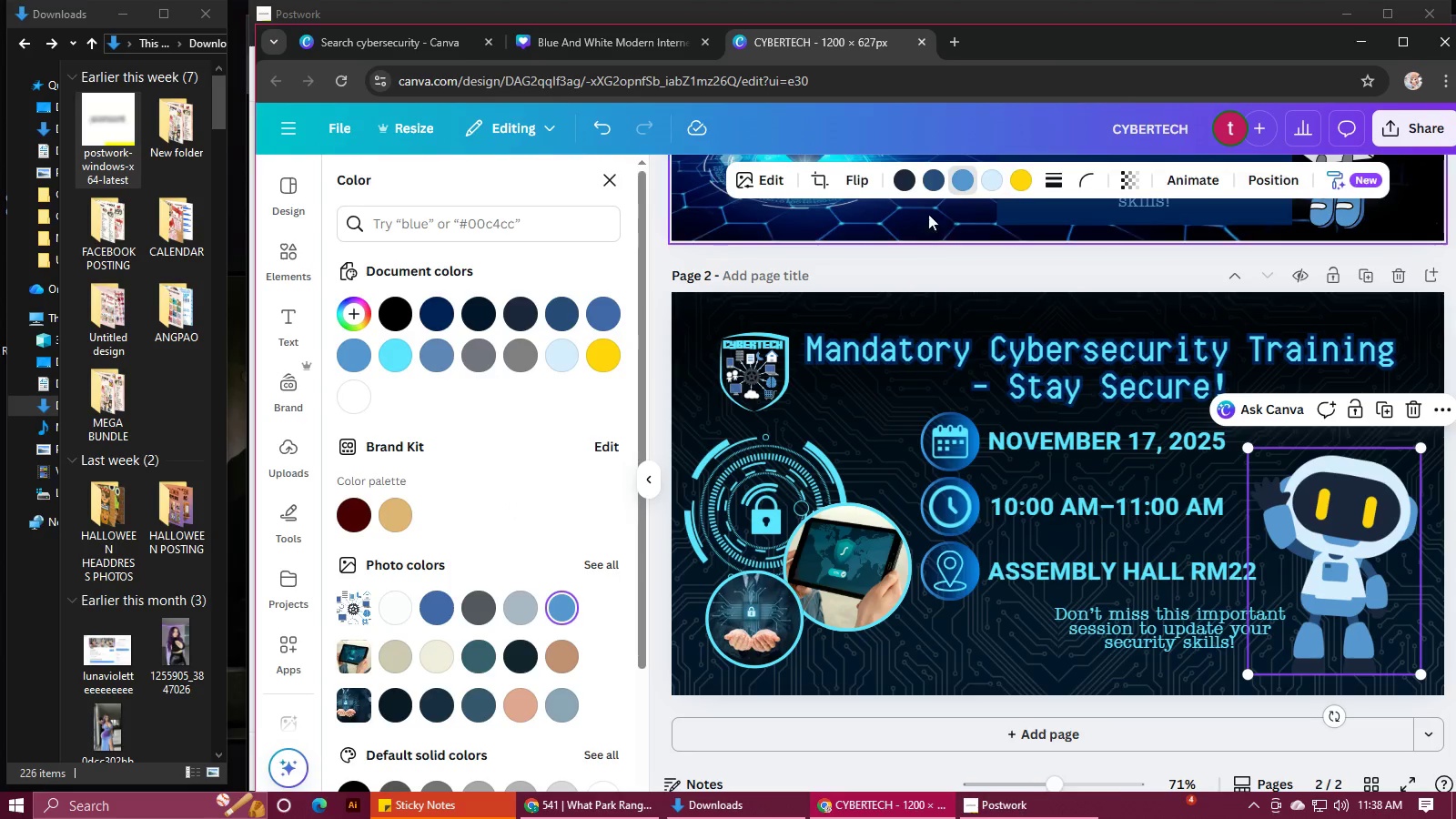 
left_click([928, 184])
 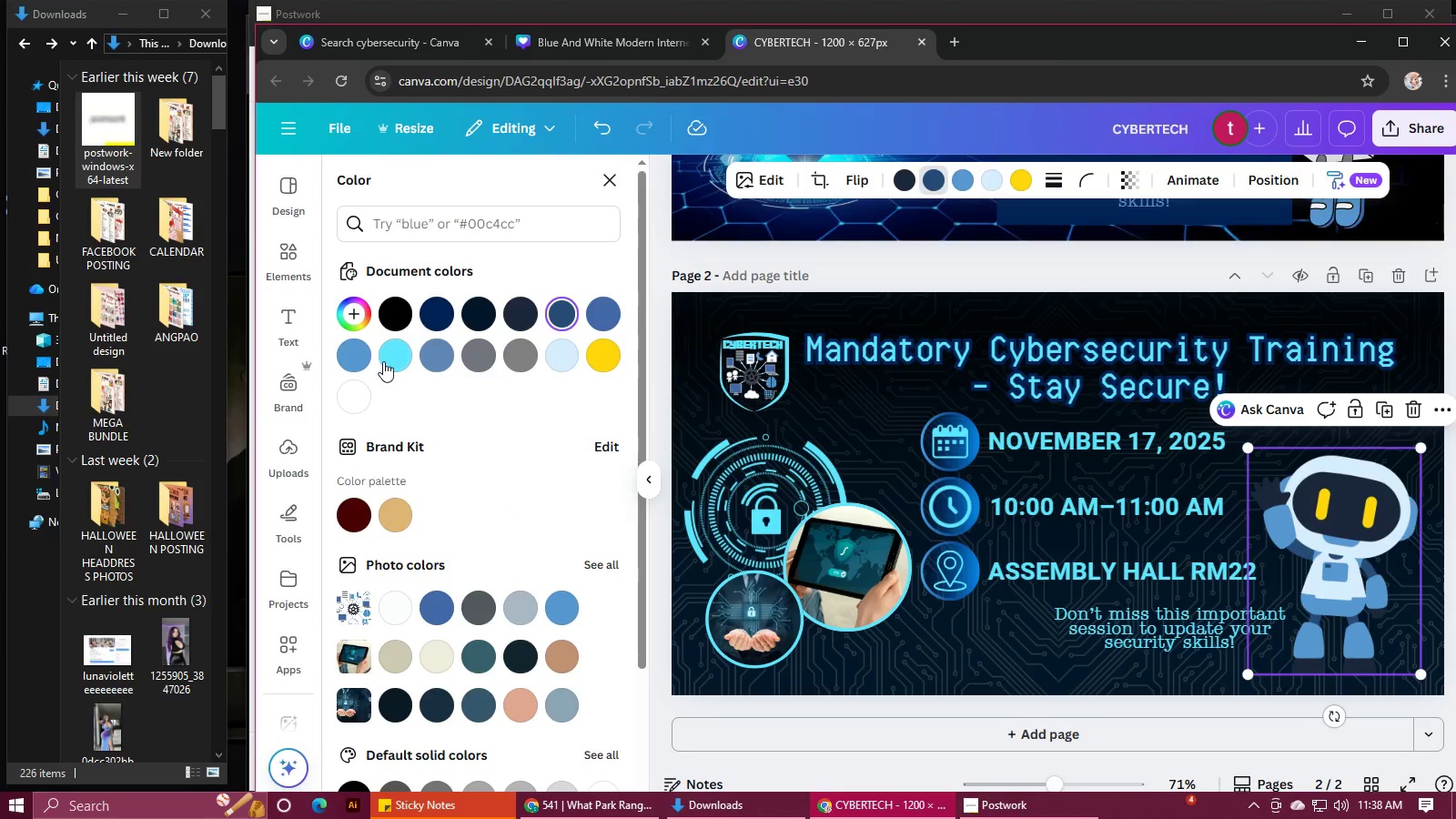 
left_click([399, 356])
 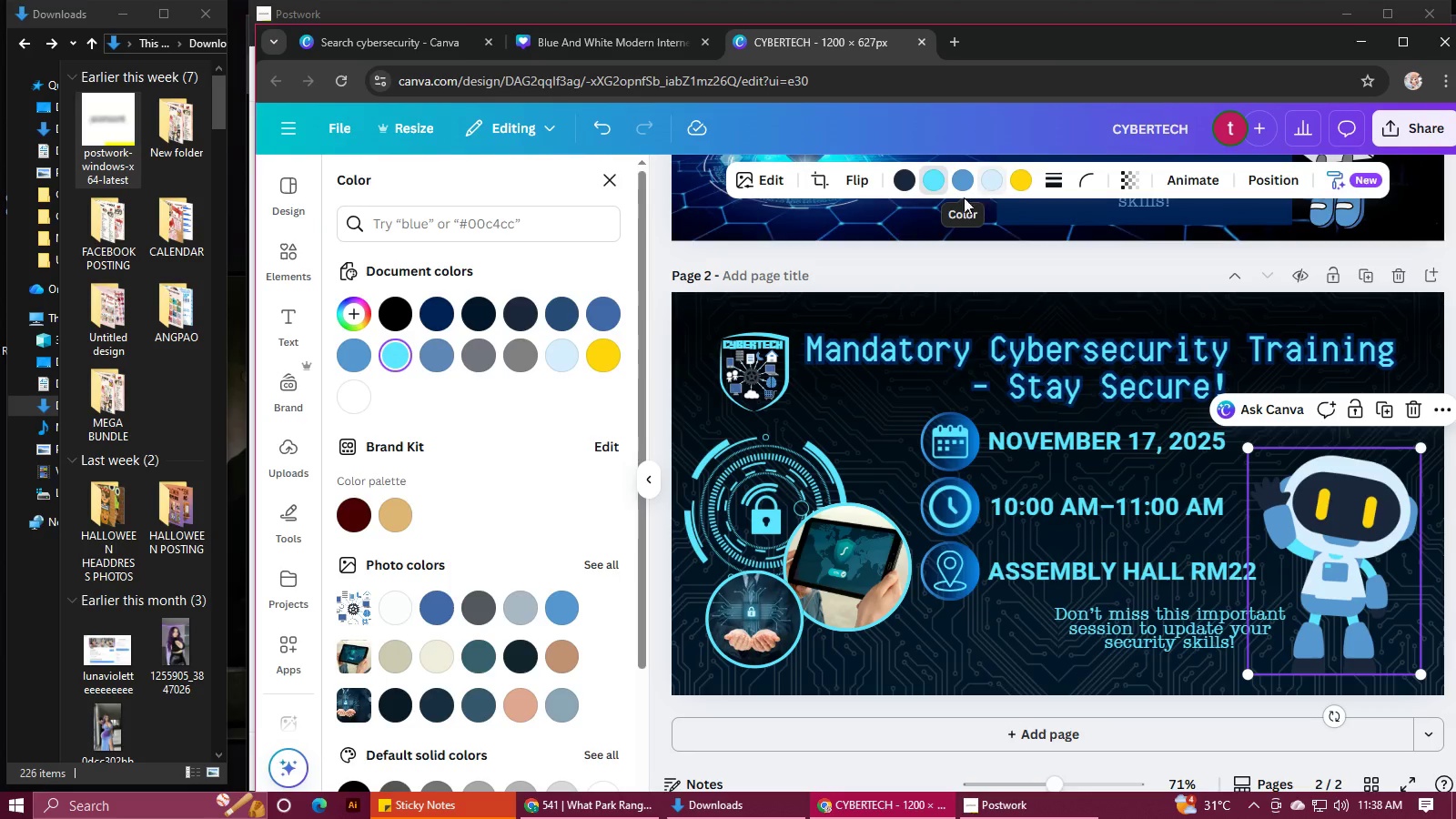 
wait(6.59)
 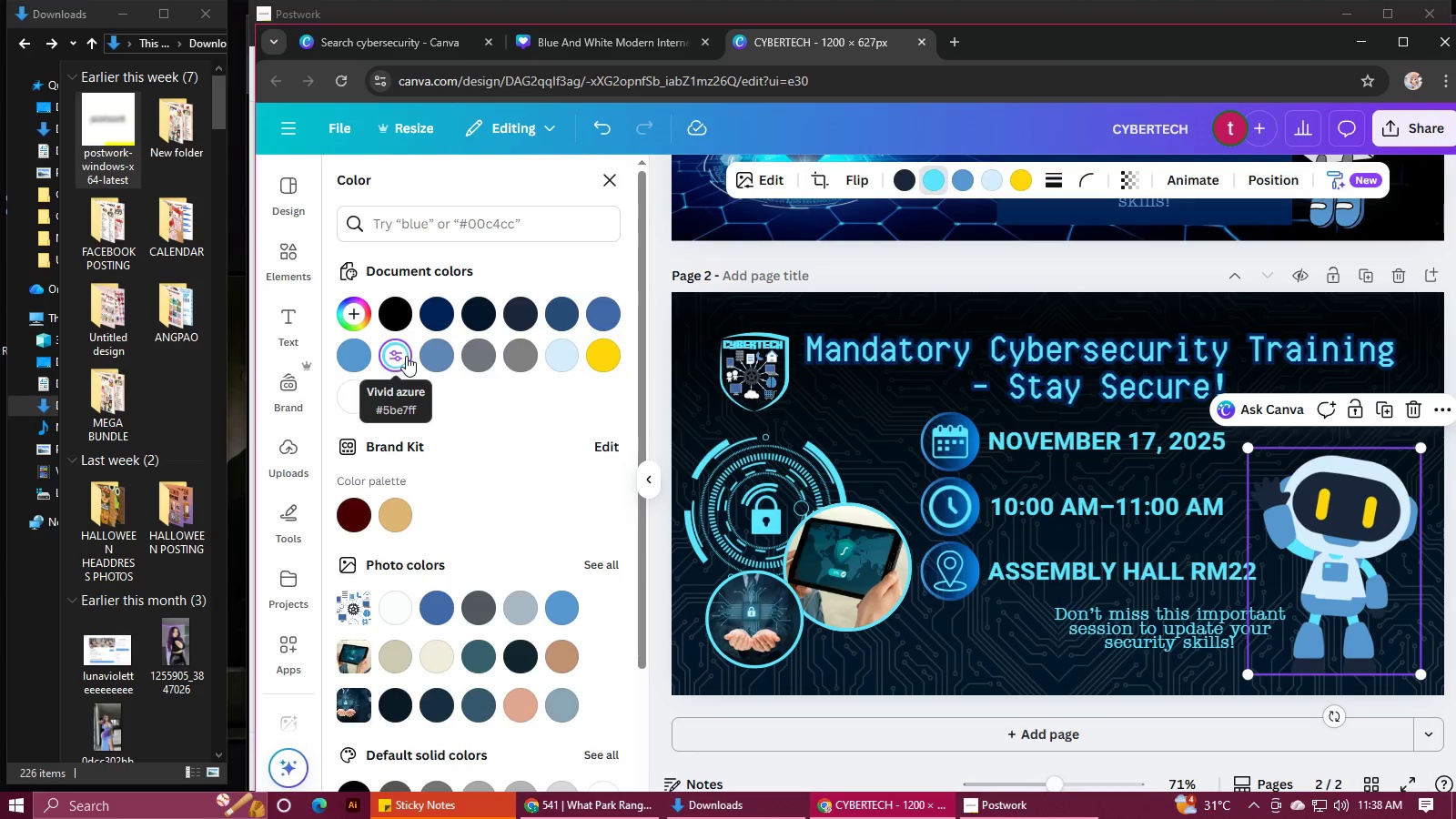 
left_click([905, 183])
 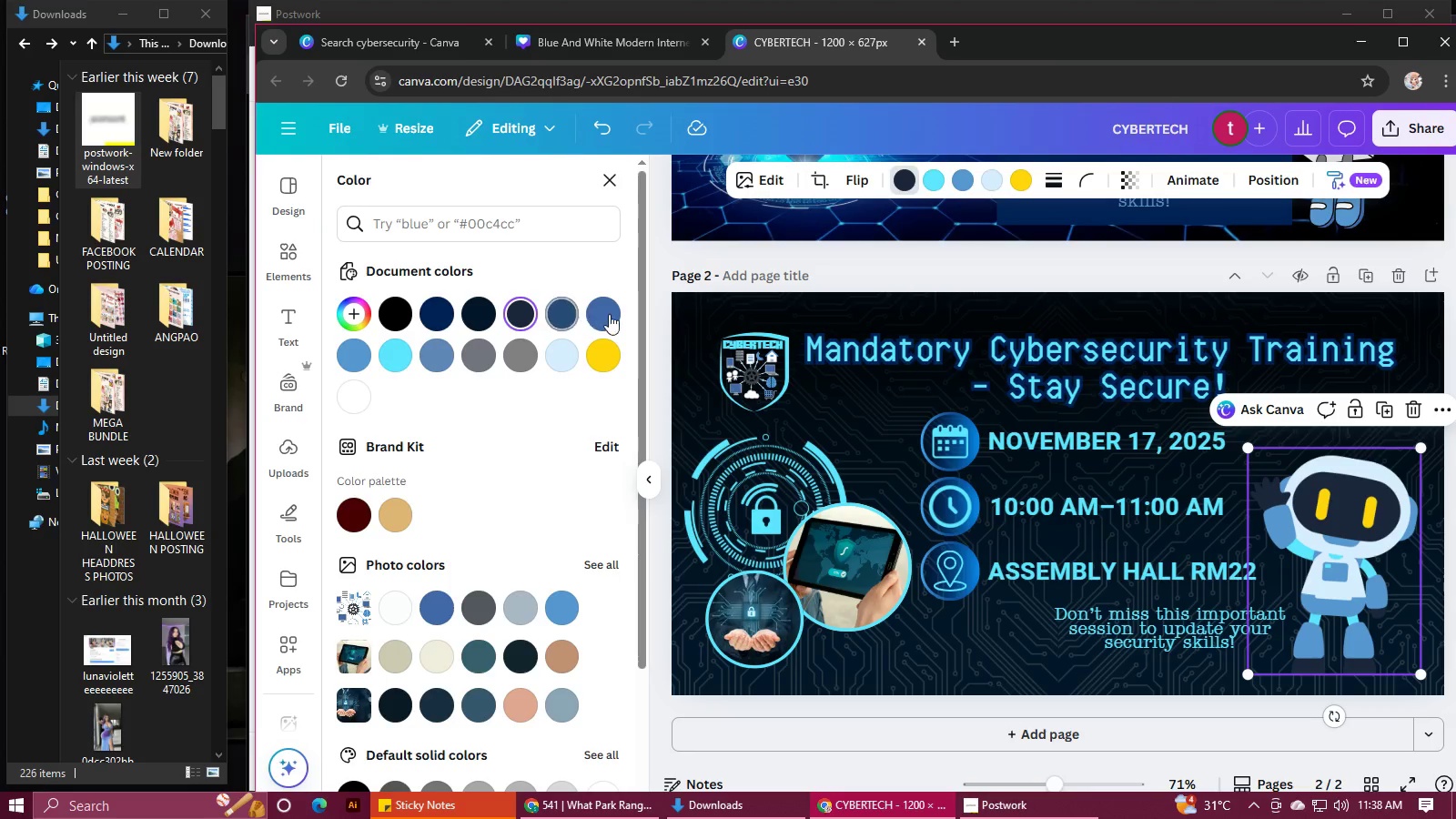 
left_click([610, 314])
 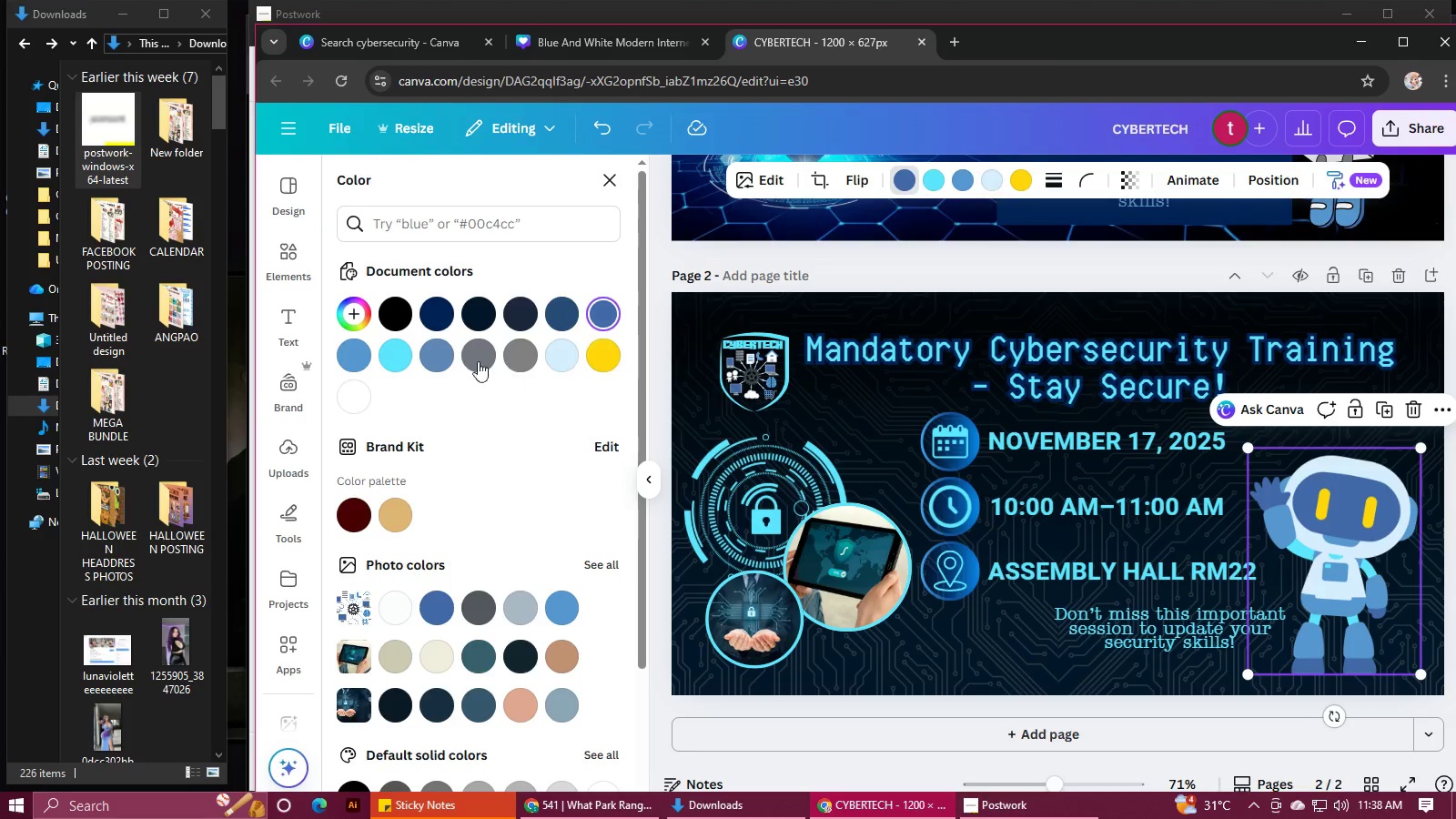 
left_click([444, 321])
 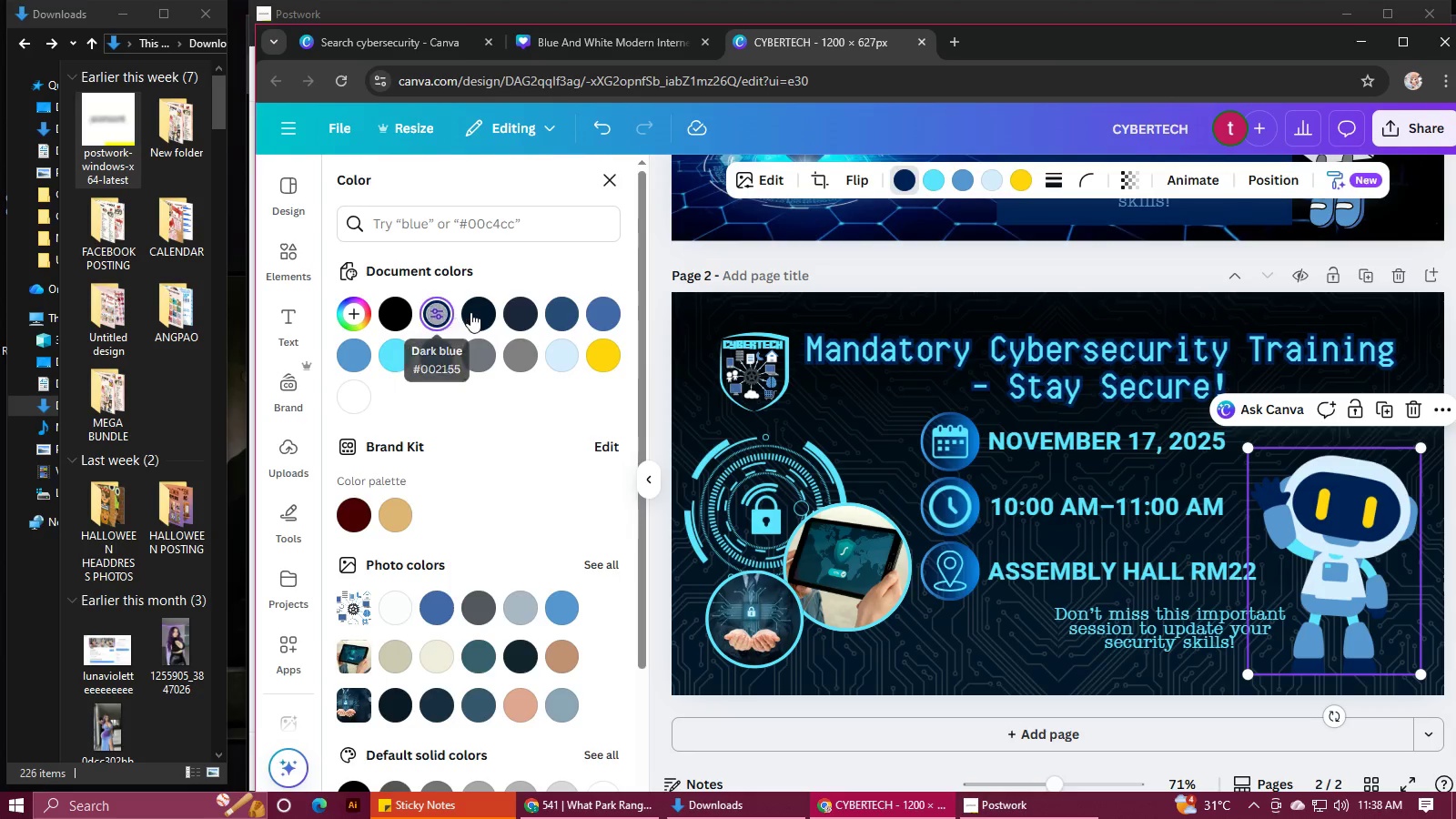 
left_click([480, 310])
 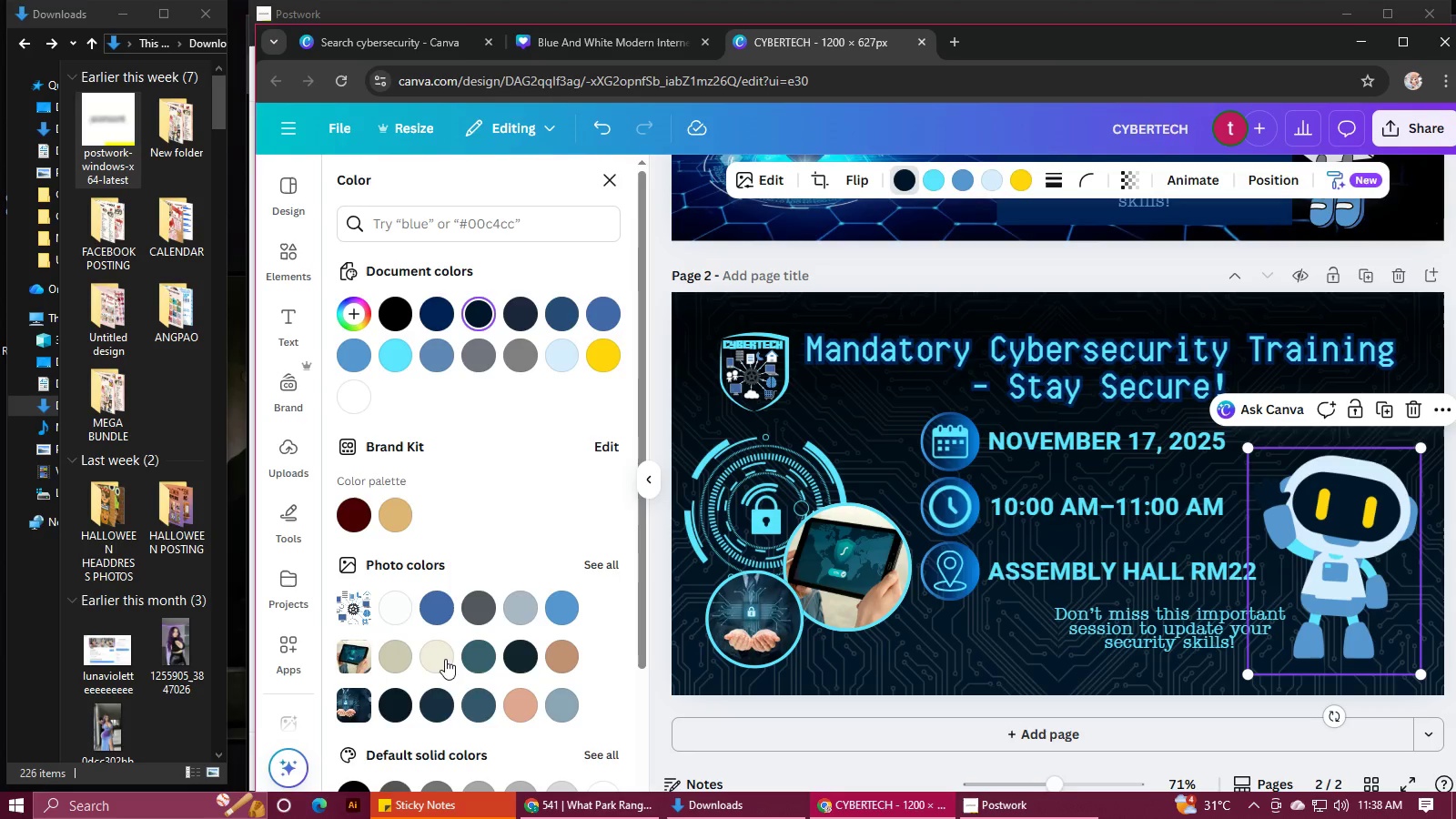 
left_click([429, 604])
 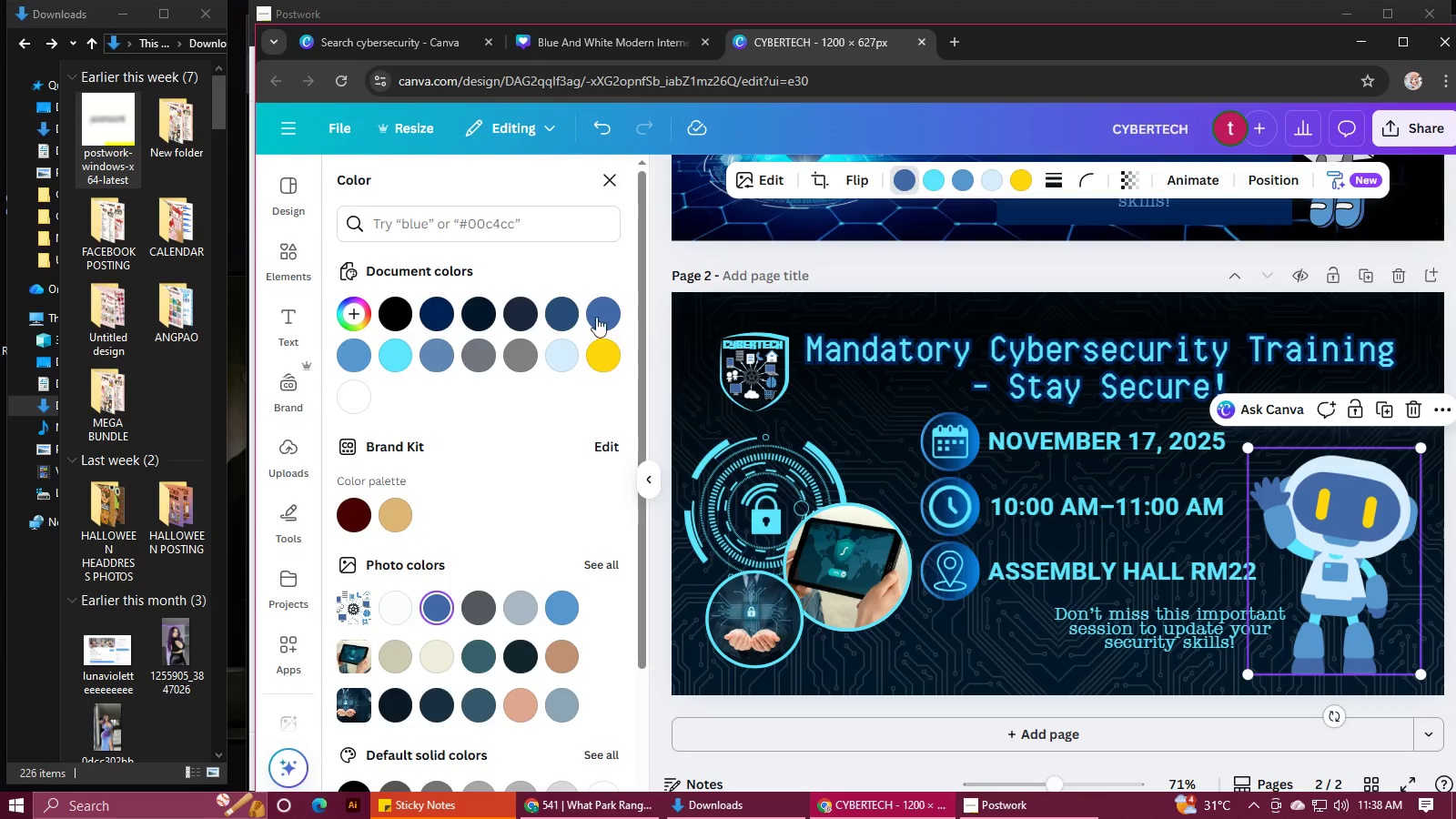 
left_click([560, 317])
 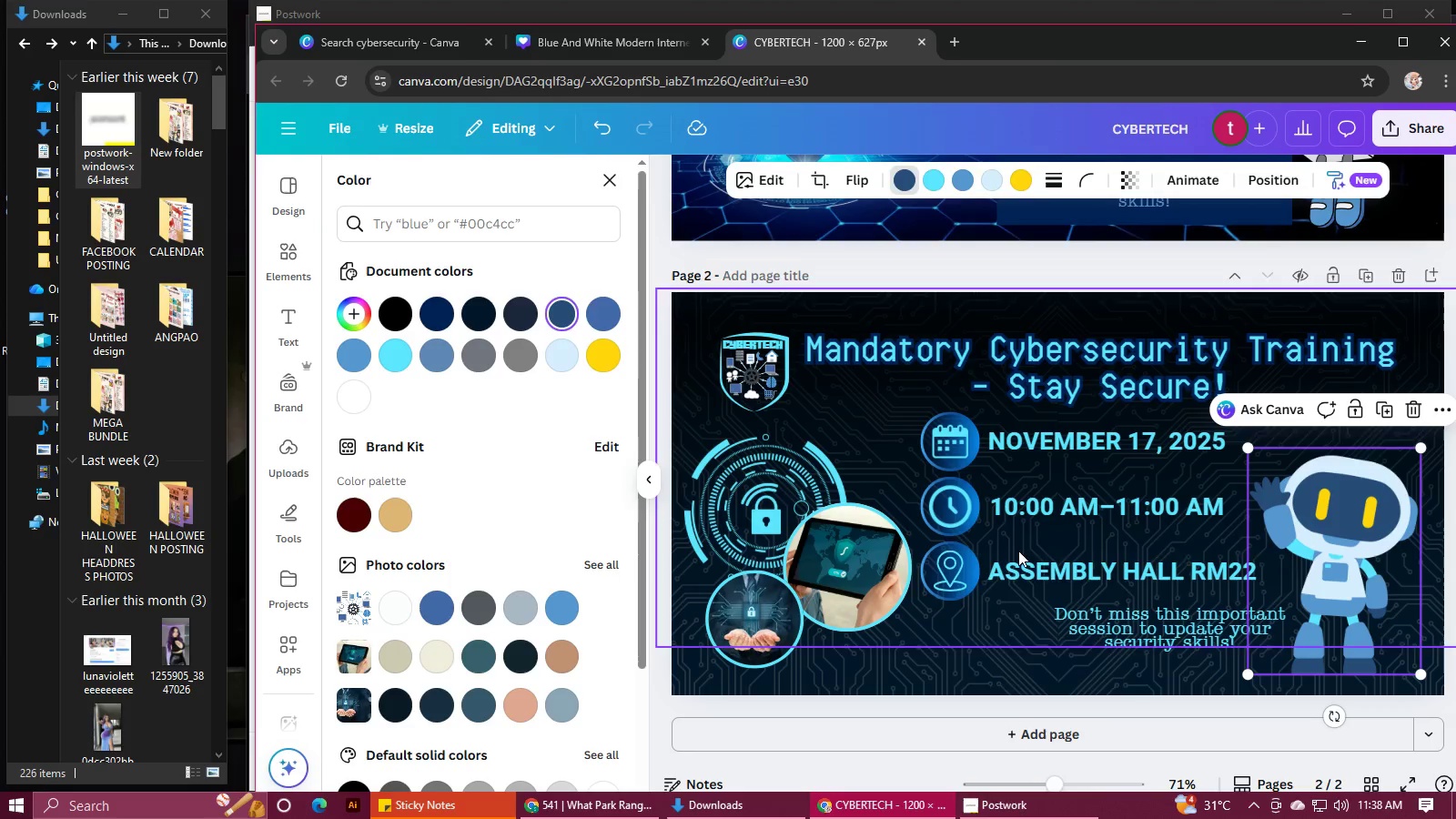 
left_click([986, 672])
 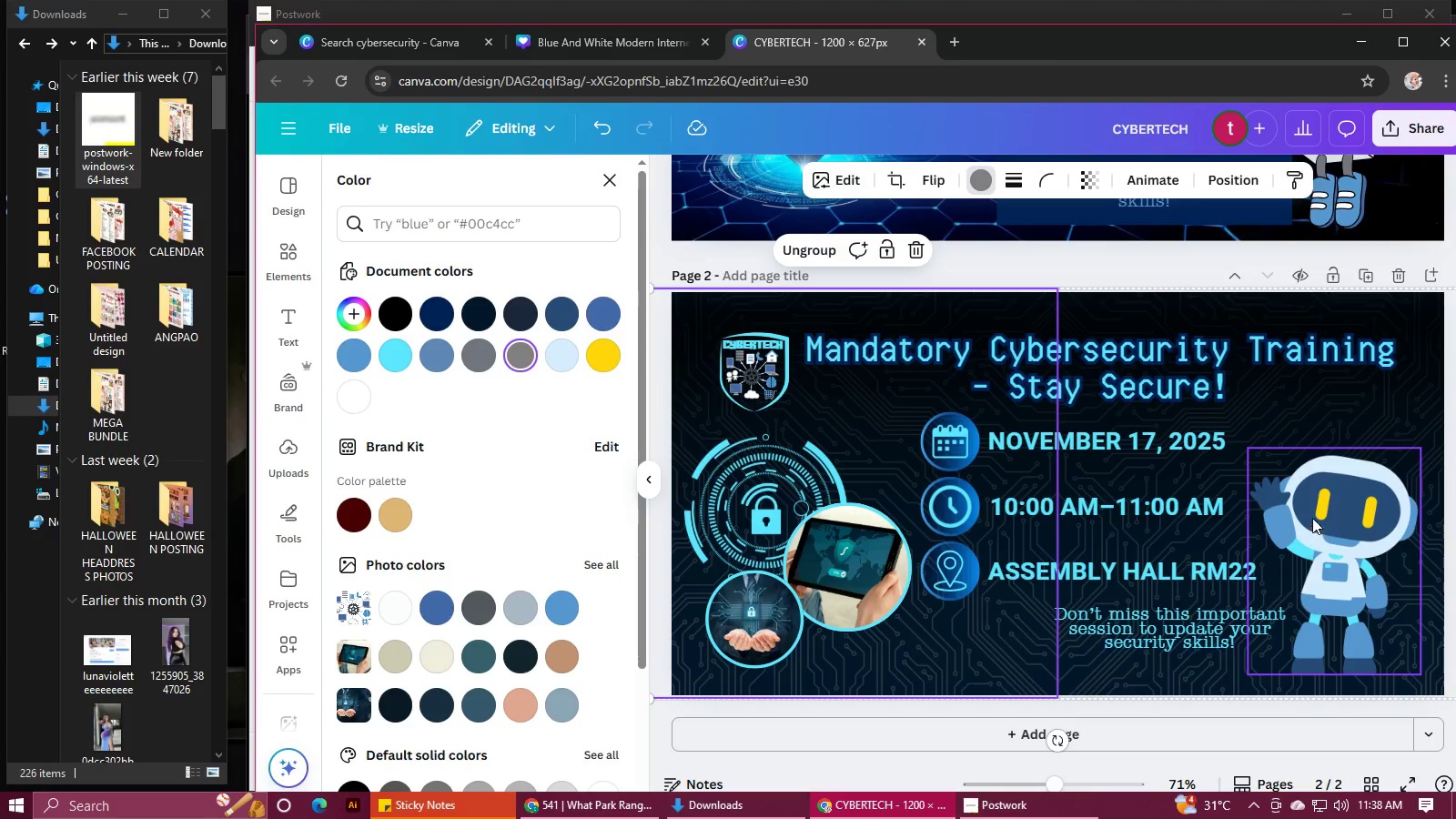 
left_click([1326, 506])
 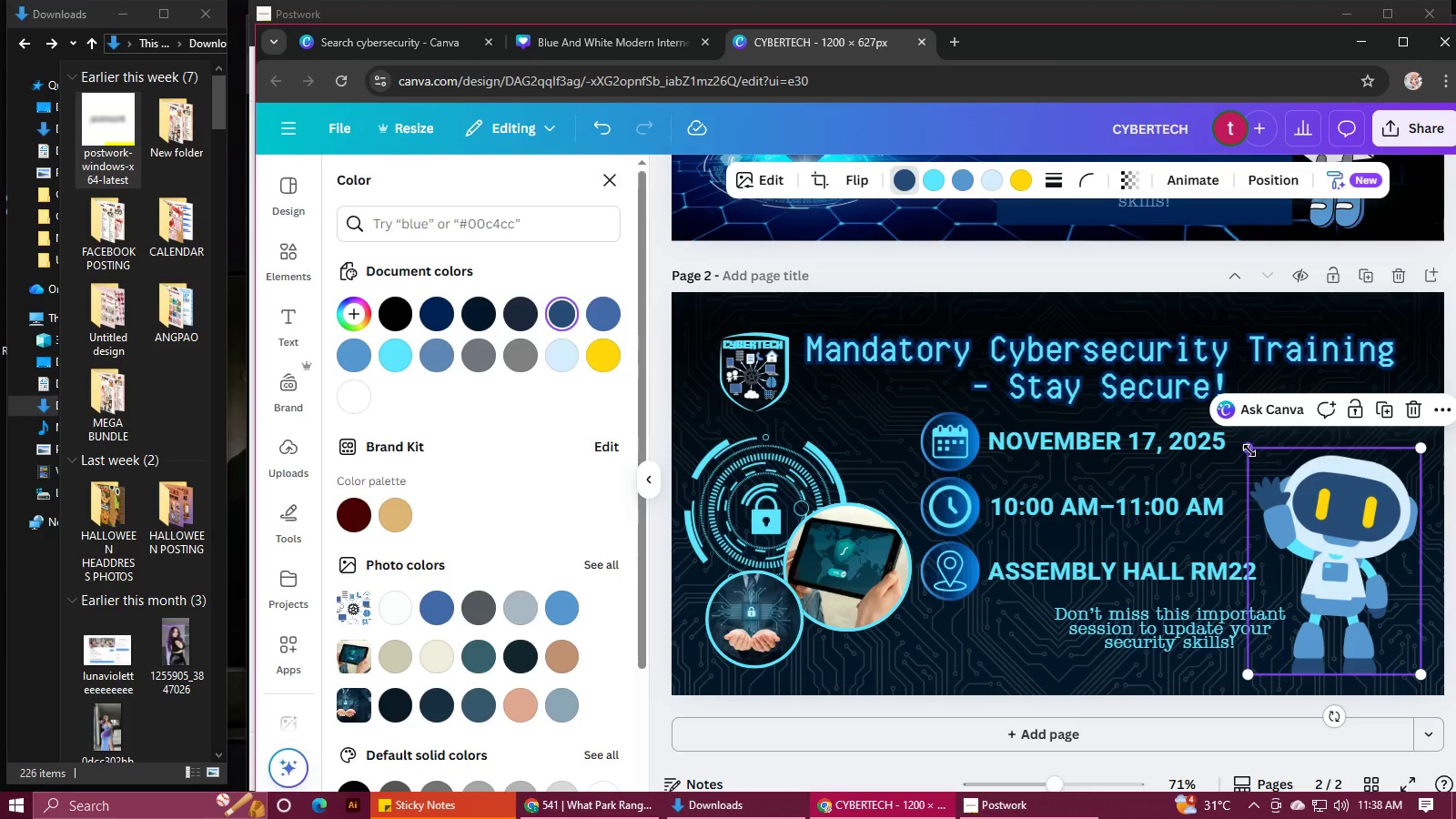 
left_click_drag(start_coordinate=[1249, 450], to_coordinate=[1246, 421])
 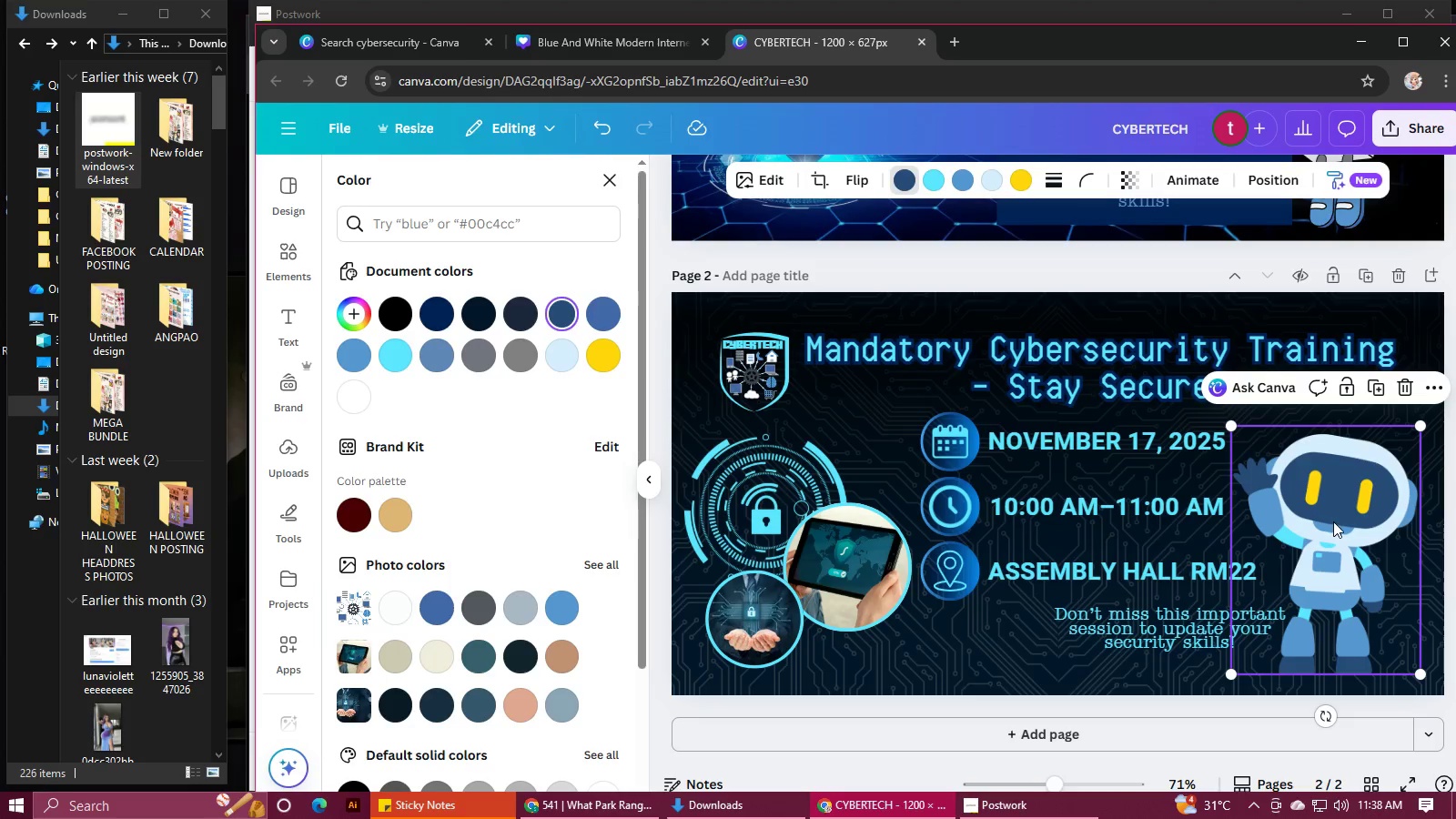 
left_click_drag(start_coordinate=[1332, 521], to_coordinate=[1340, 521])
 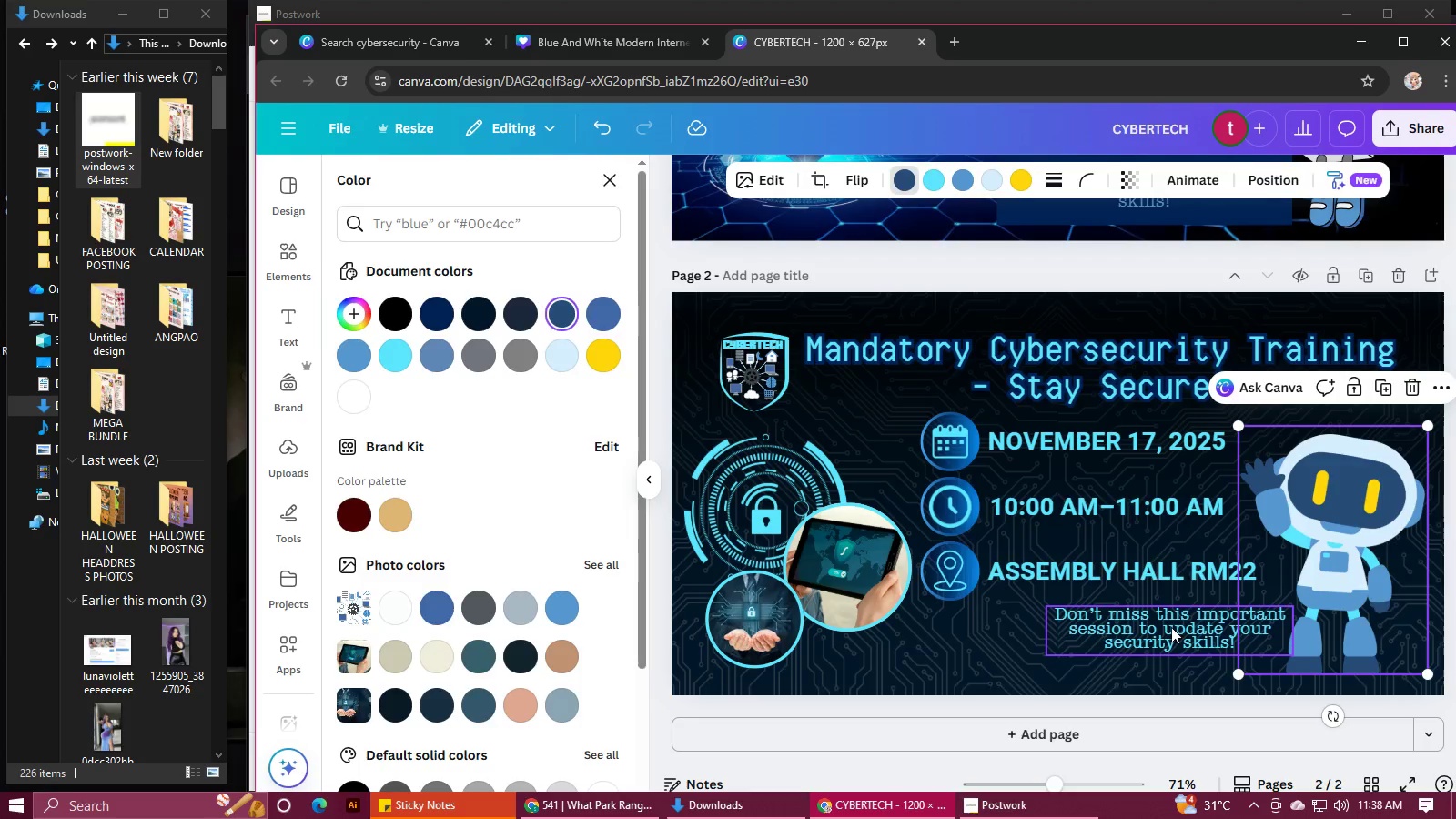 
left_click_drag(start_coordinate=[1171, 627], to_coordinate=[1167, 628])
 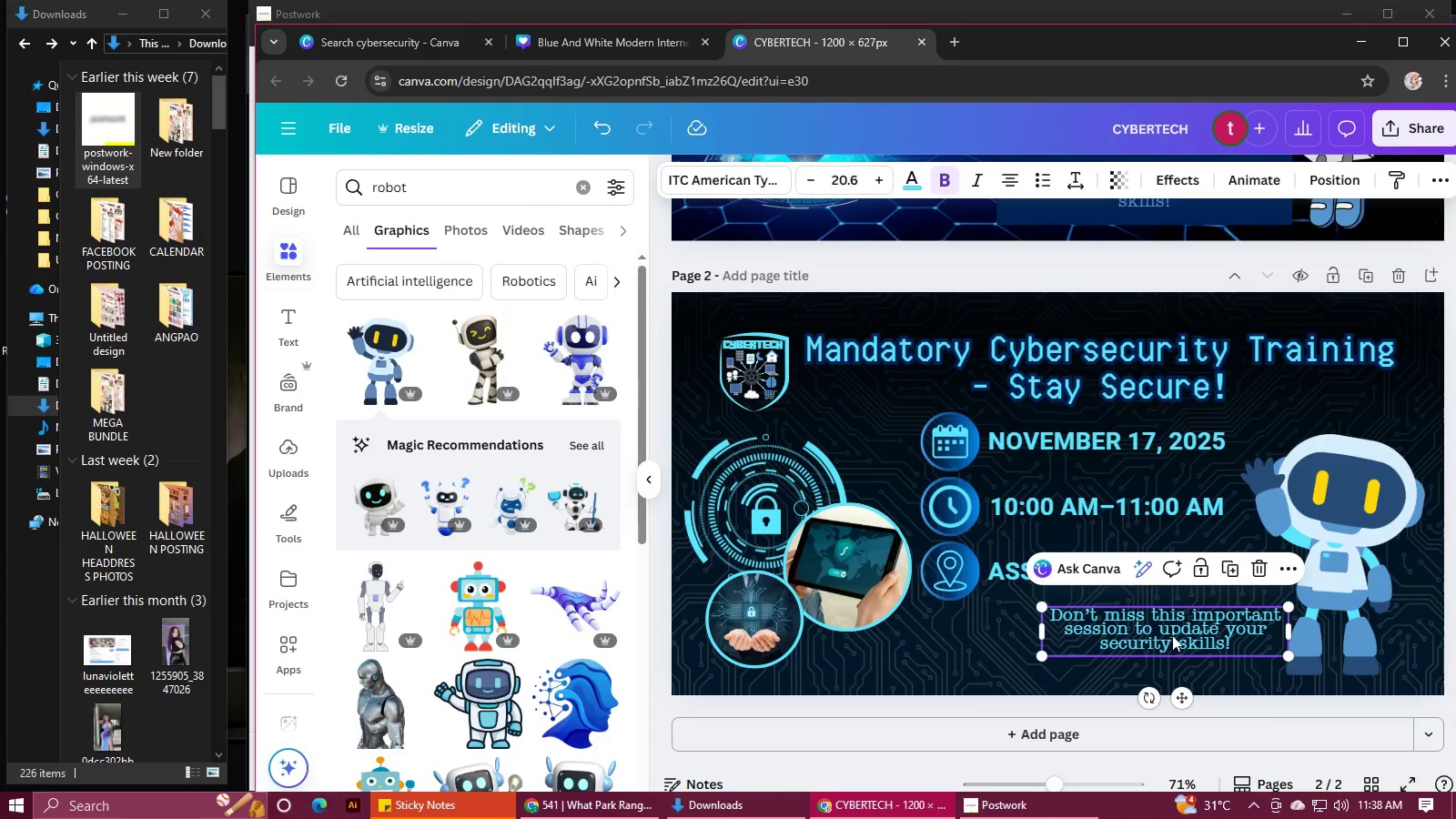 
left_click_drag(start_coordinate=[1174, 635], to_coordinate=[1173, 627])
 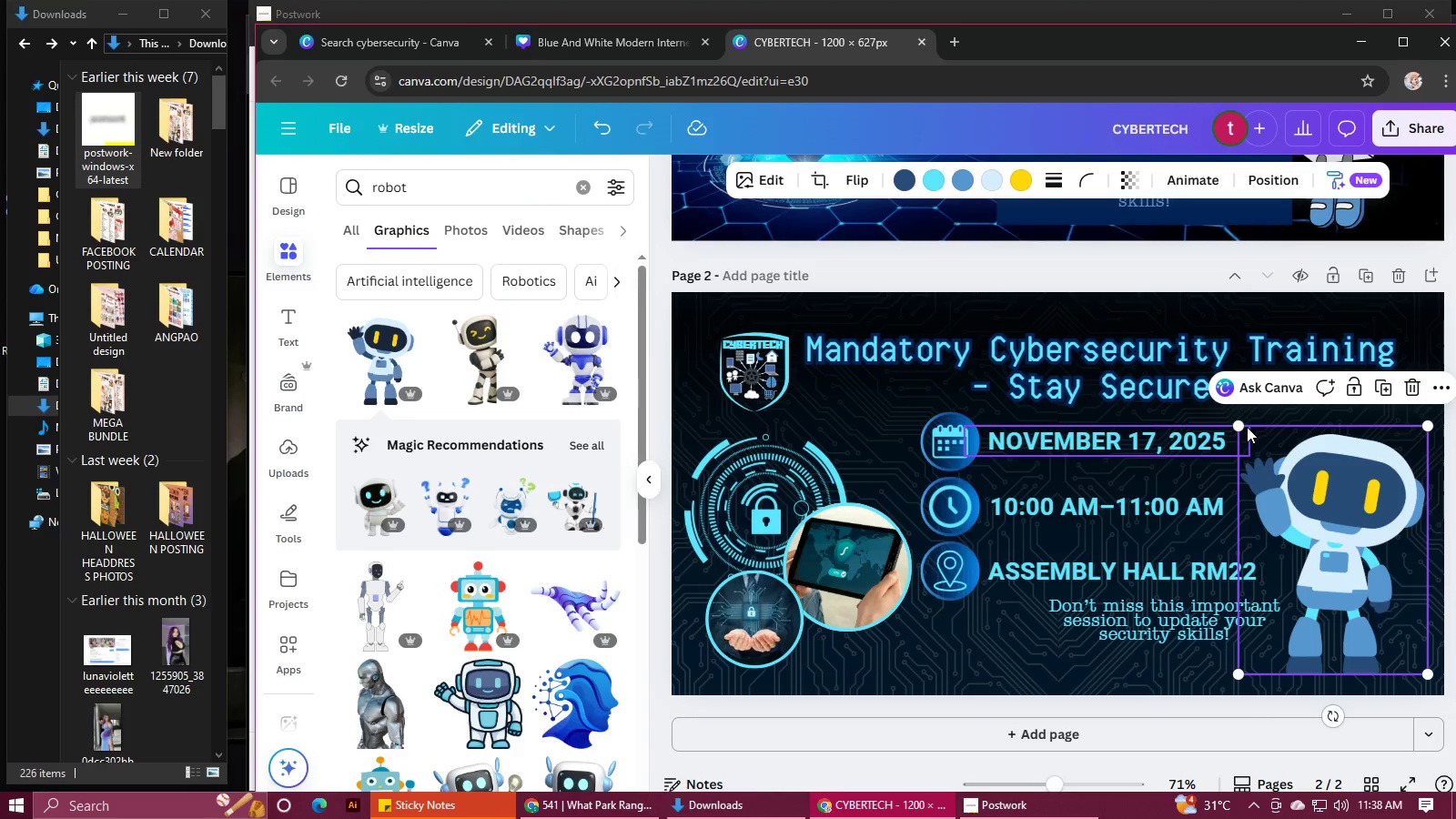 
left_click_drag(start_coordinate=[1237, 424], to_coordinate=[1231, 415])
 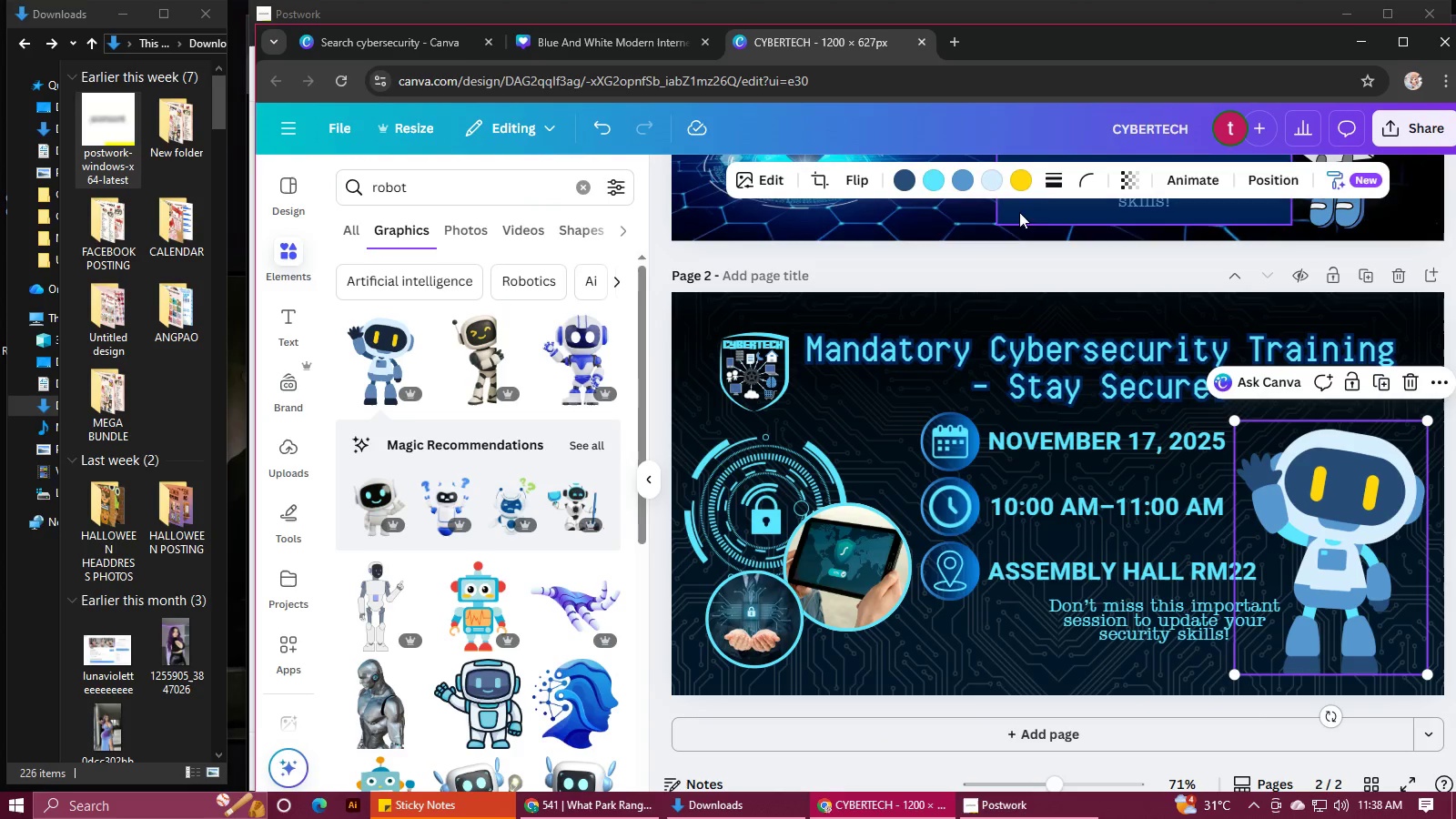 
left_click([1028, 183])
 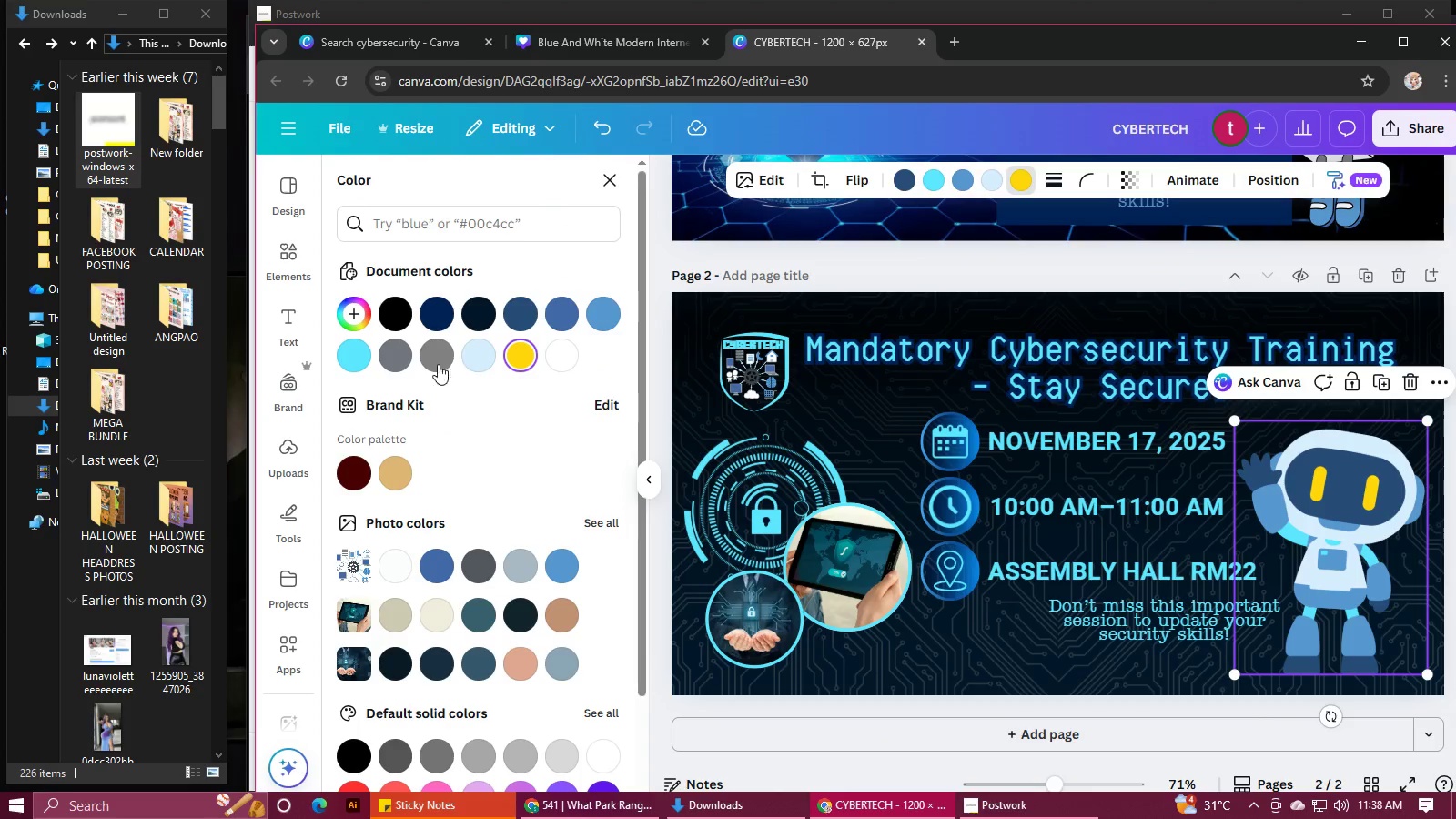 
mouse_move([377, 358])
 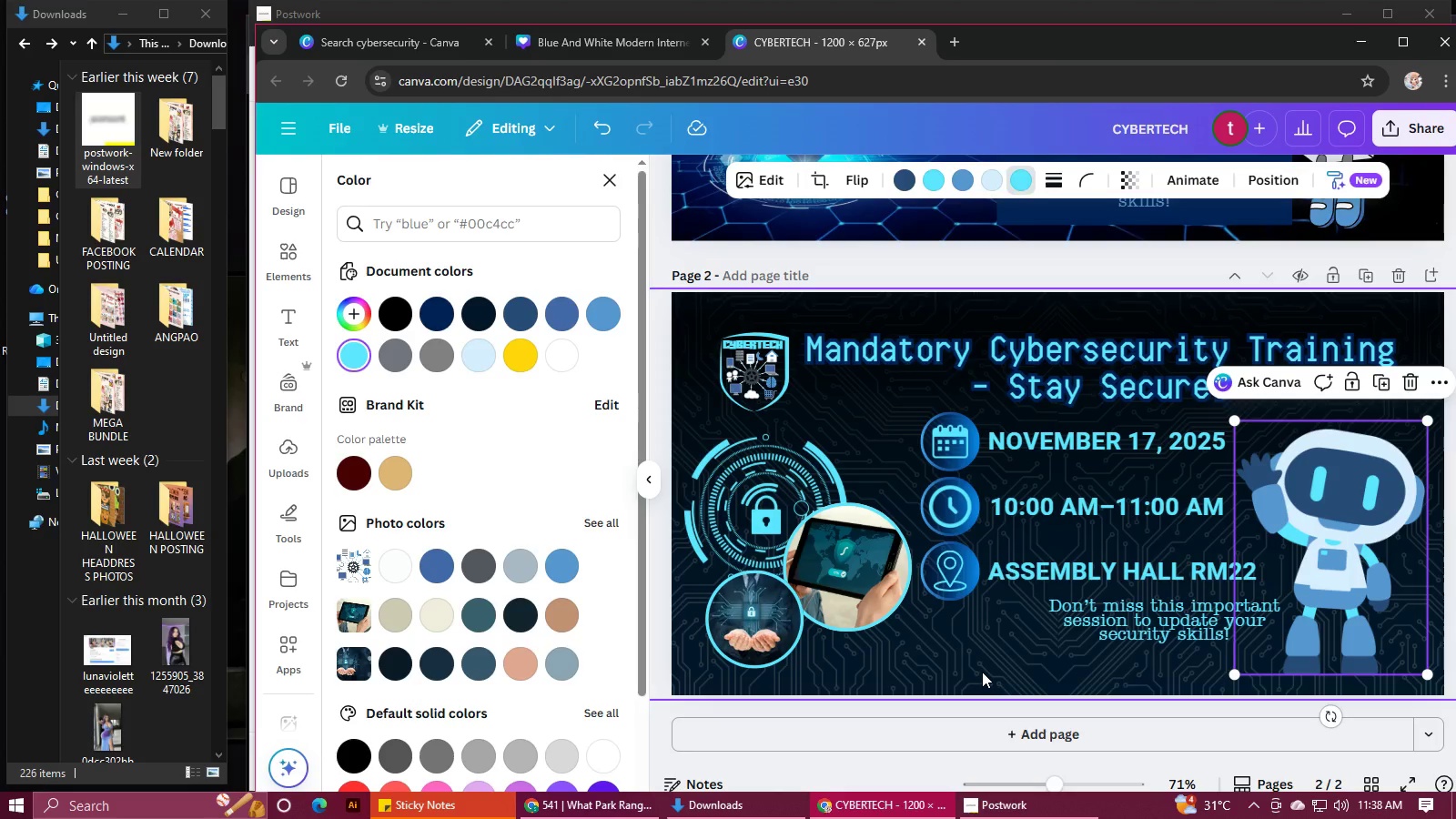 
left_click([982, 672])
 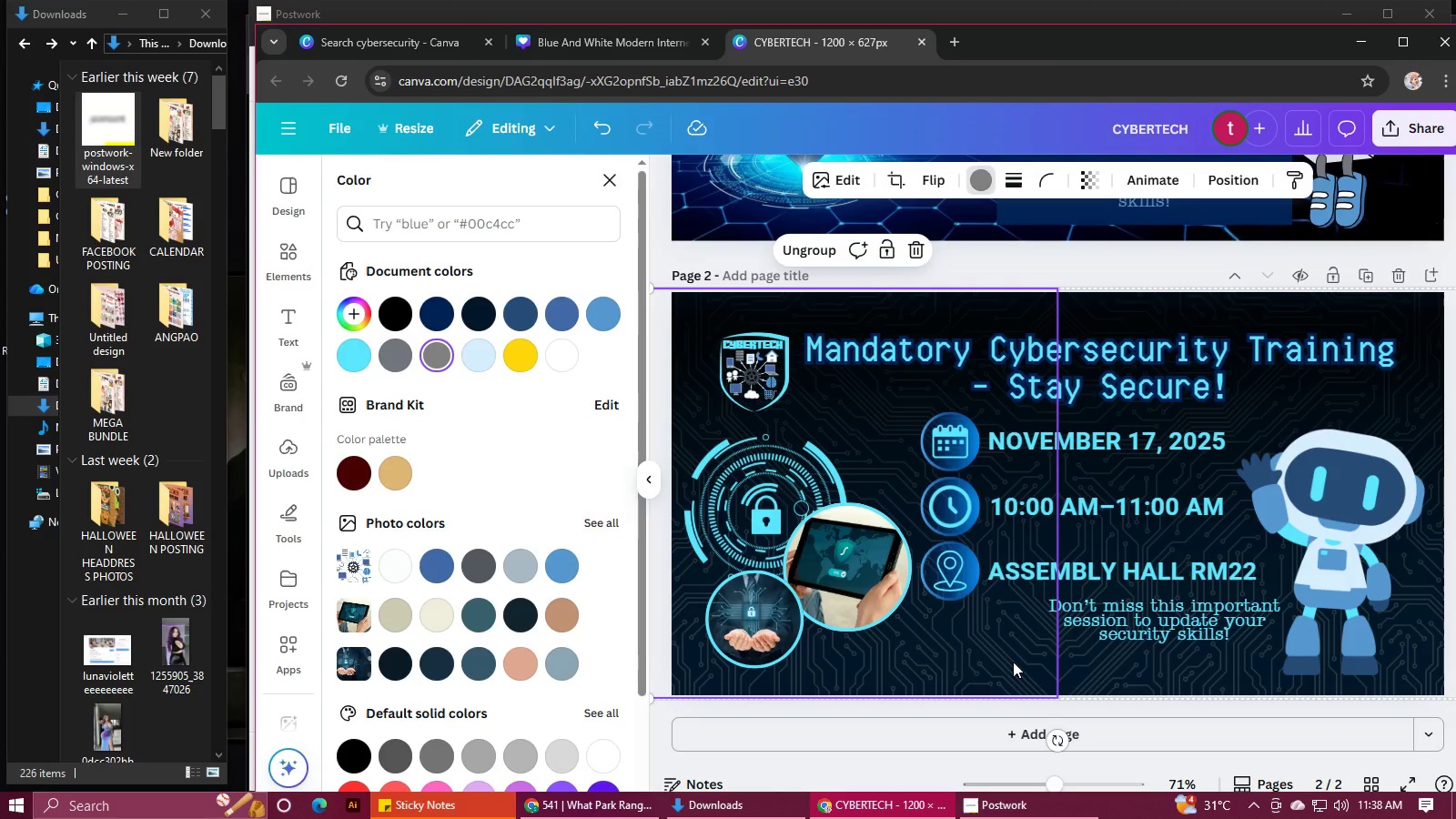 
left_click([1344, 511])
 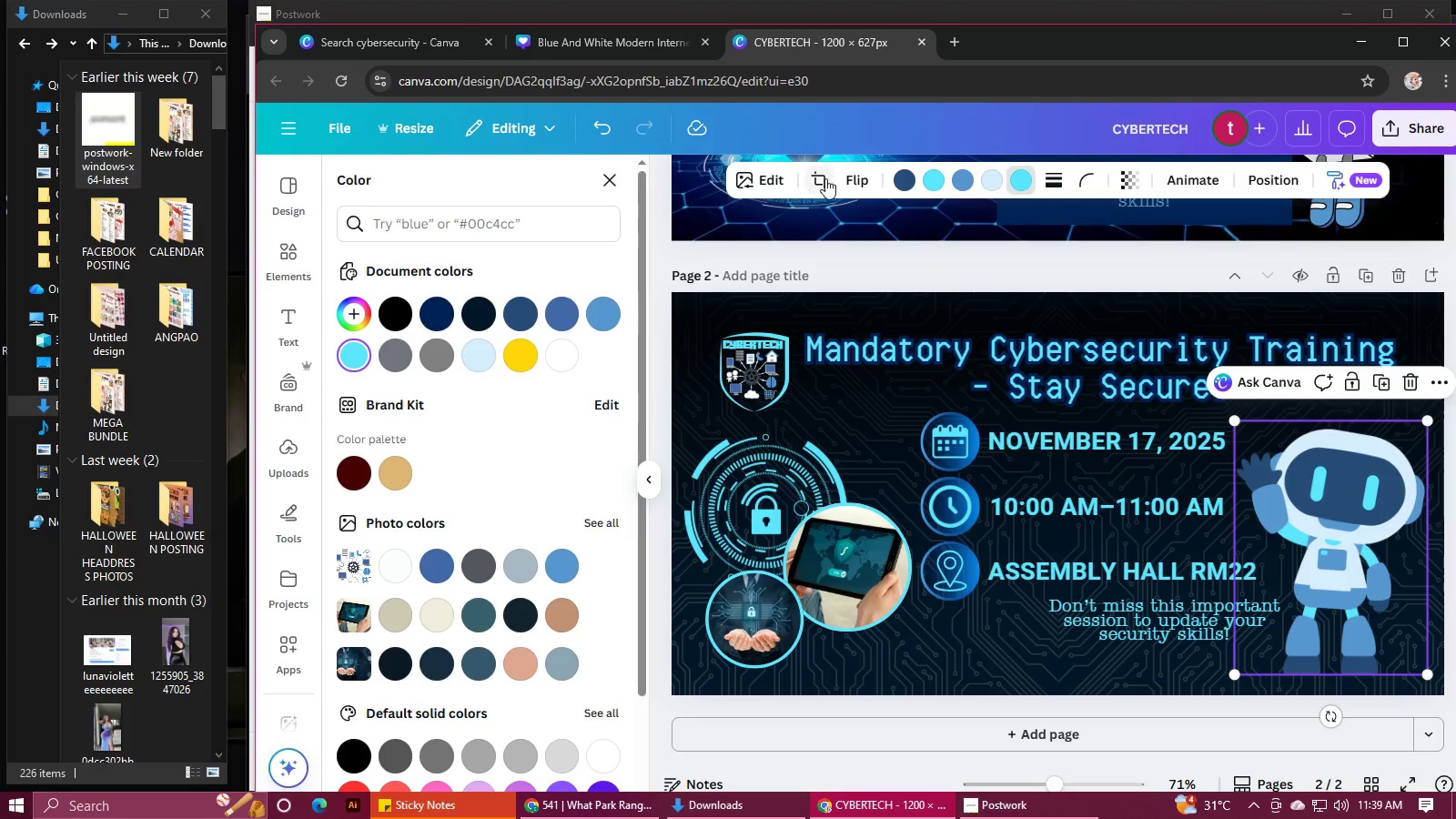 
left_click([865, 180])
 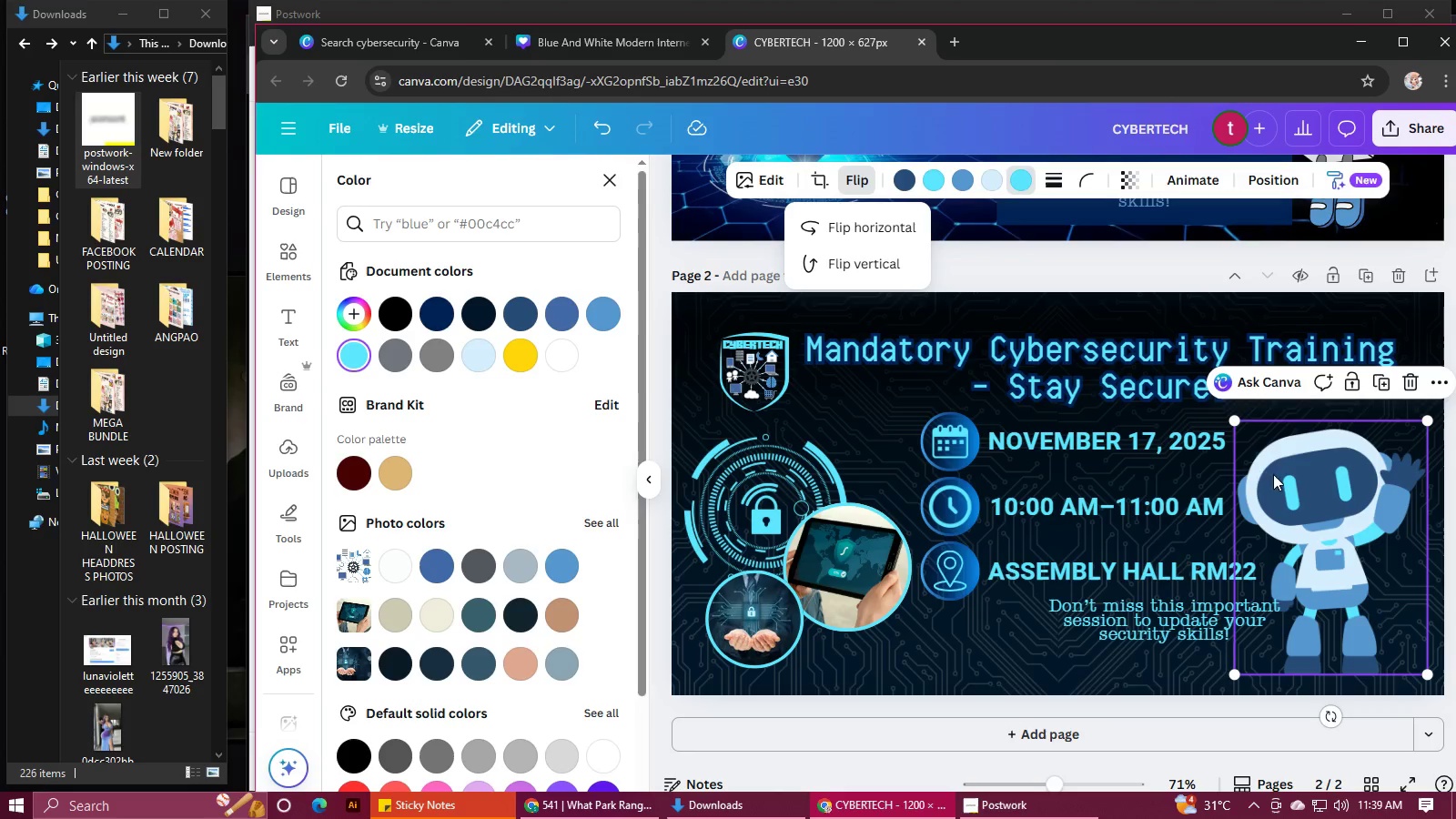 
left_click_drag(start_coordinate=[1232, 418], to_coordinate=[1229, 403])
 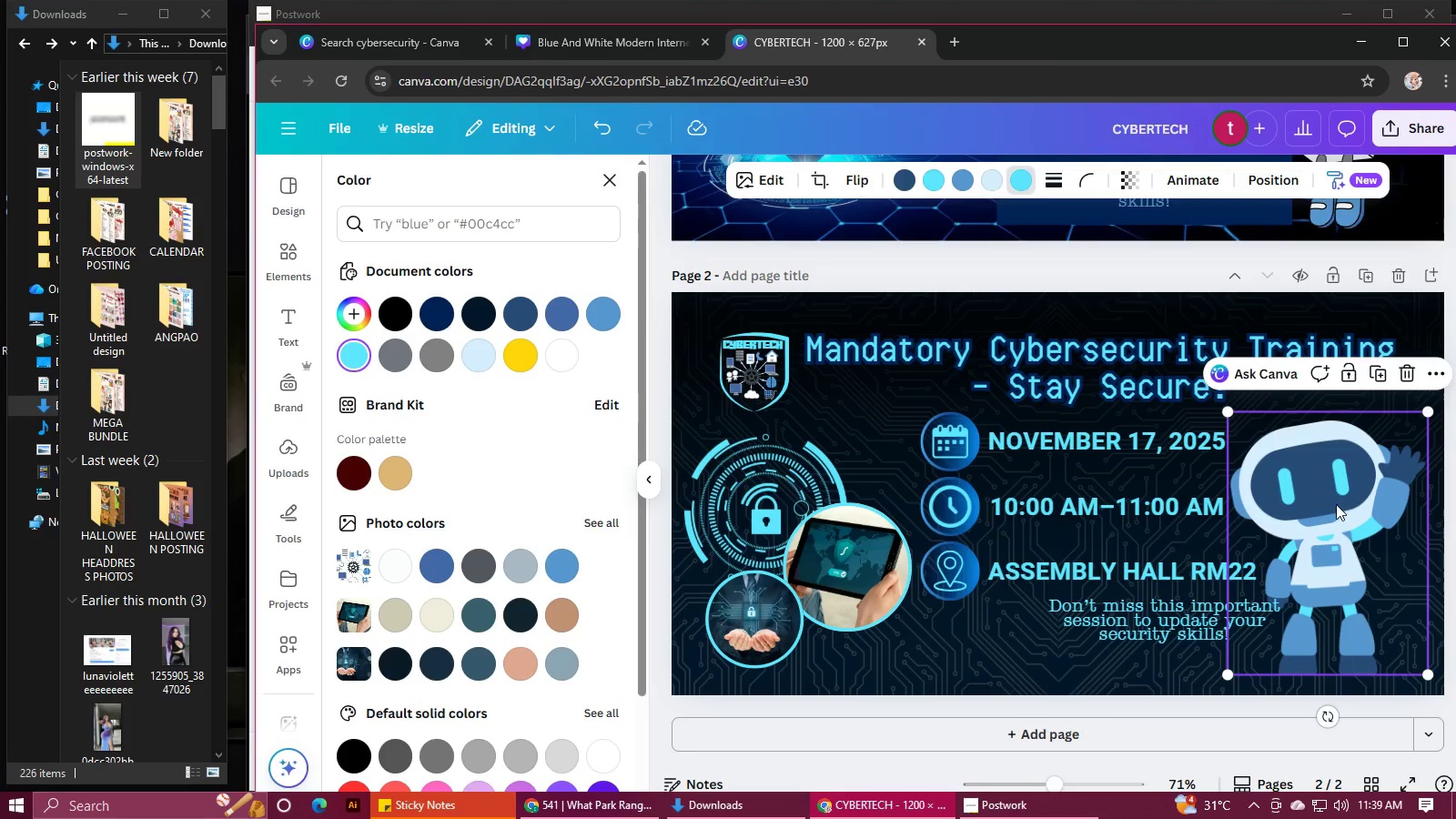 
left_click_drag(start_coordinate=[1336, 503], to_coordinate=[1337, 485])
 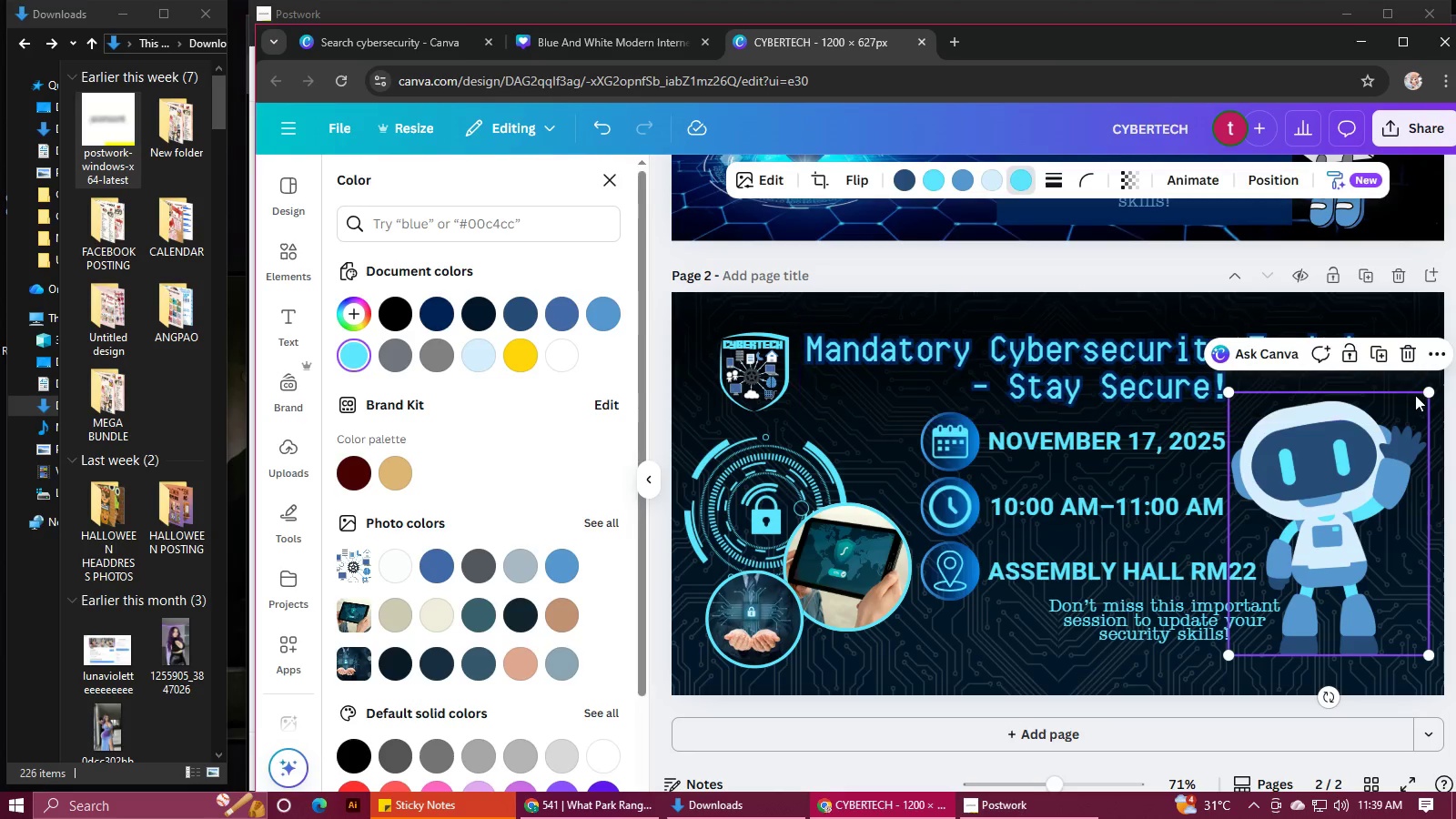 
left_click_drag(start_coordinate=[1428, 392], to_coordinate=[1405, 419])
 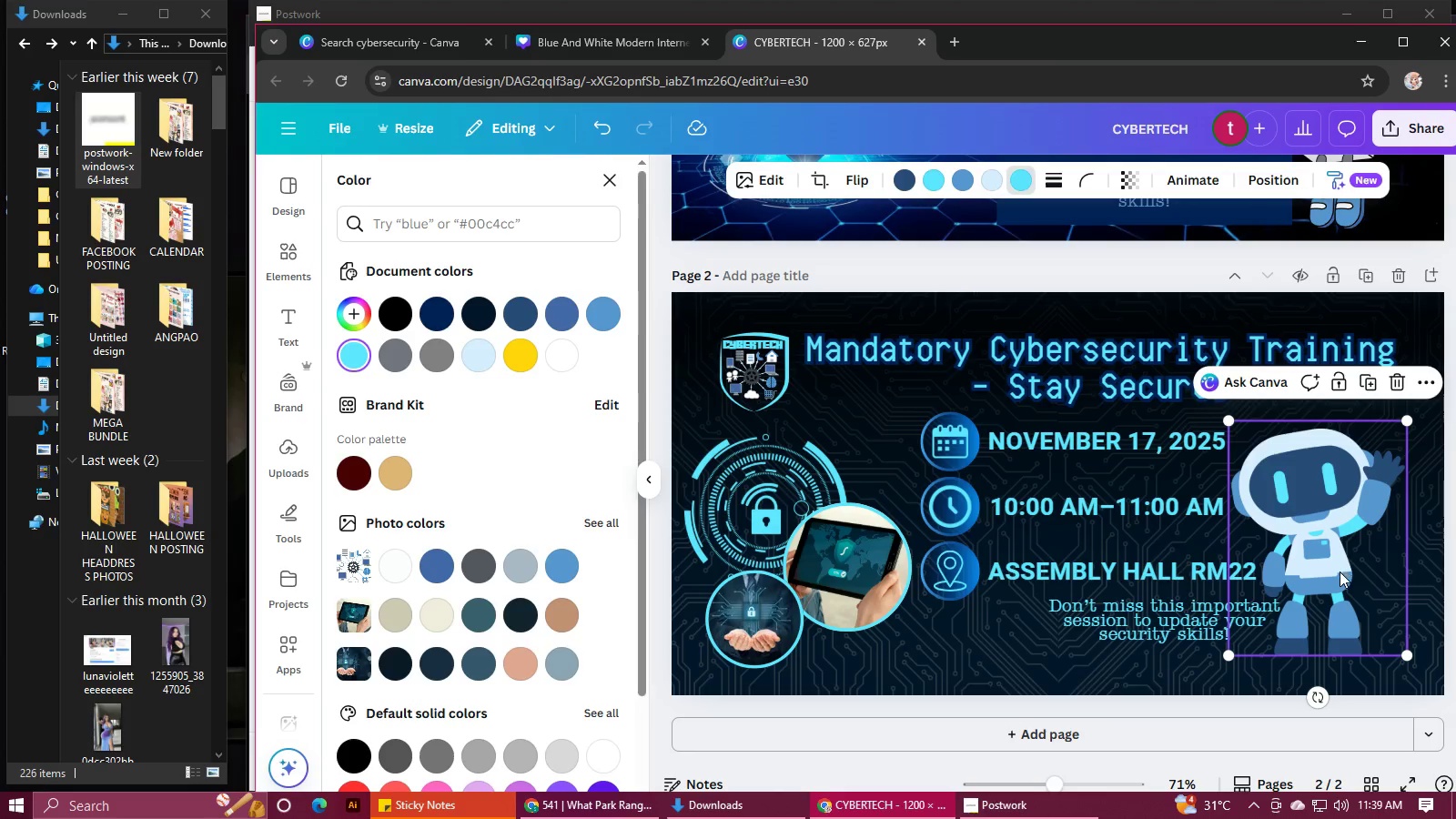 
left_click_drag(start_coordinate=[1337, 573], to_coordinate=[1343, 561])
 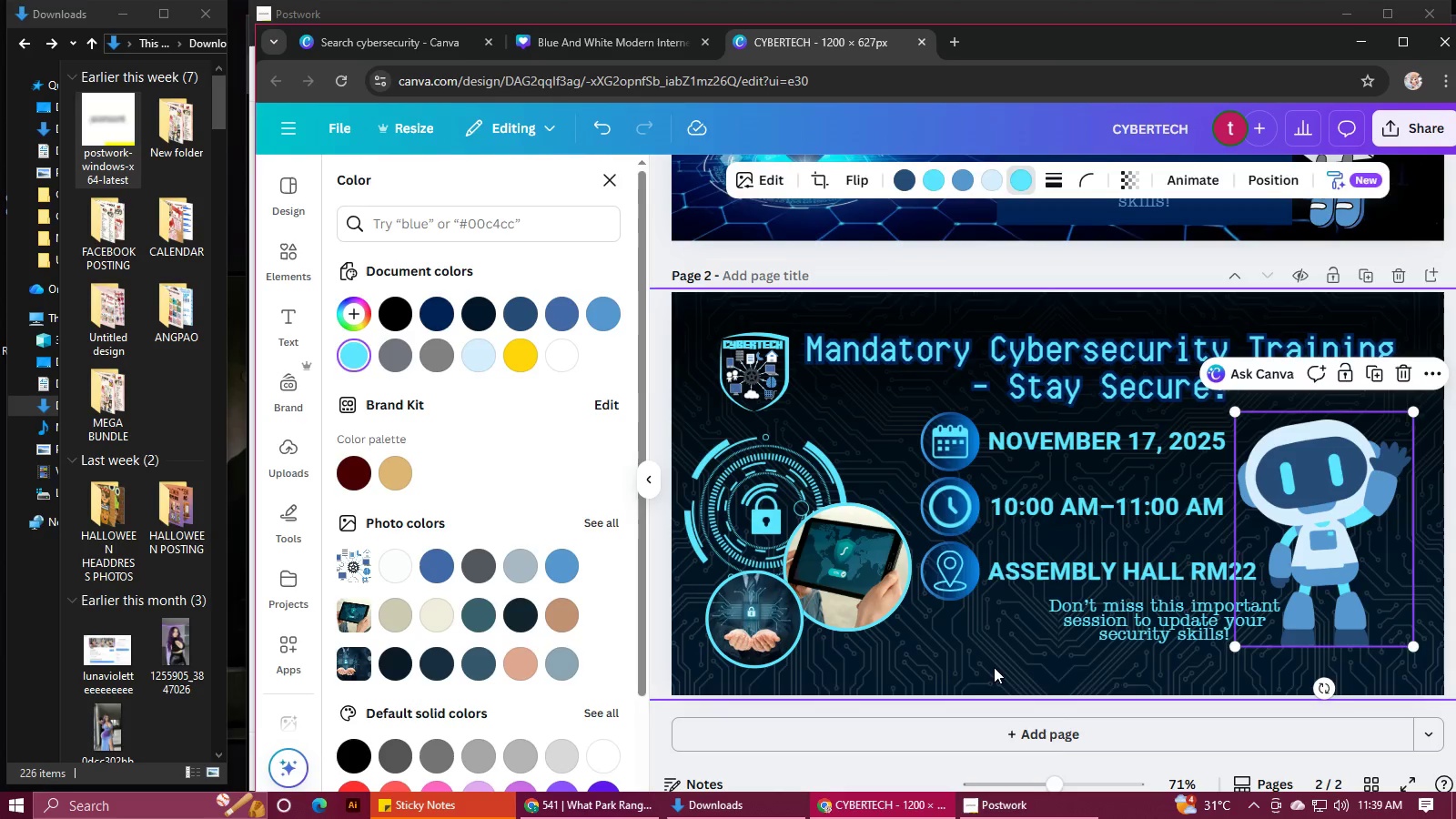 
left_click([989, 668])